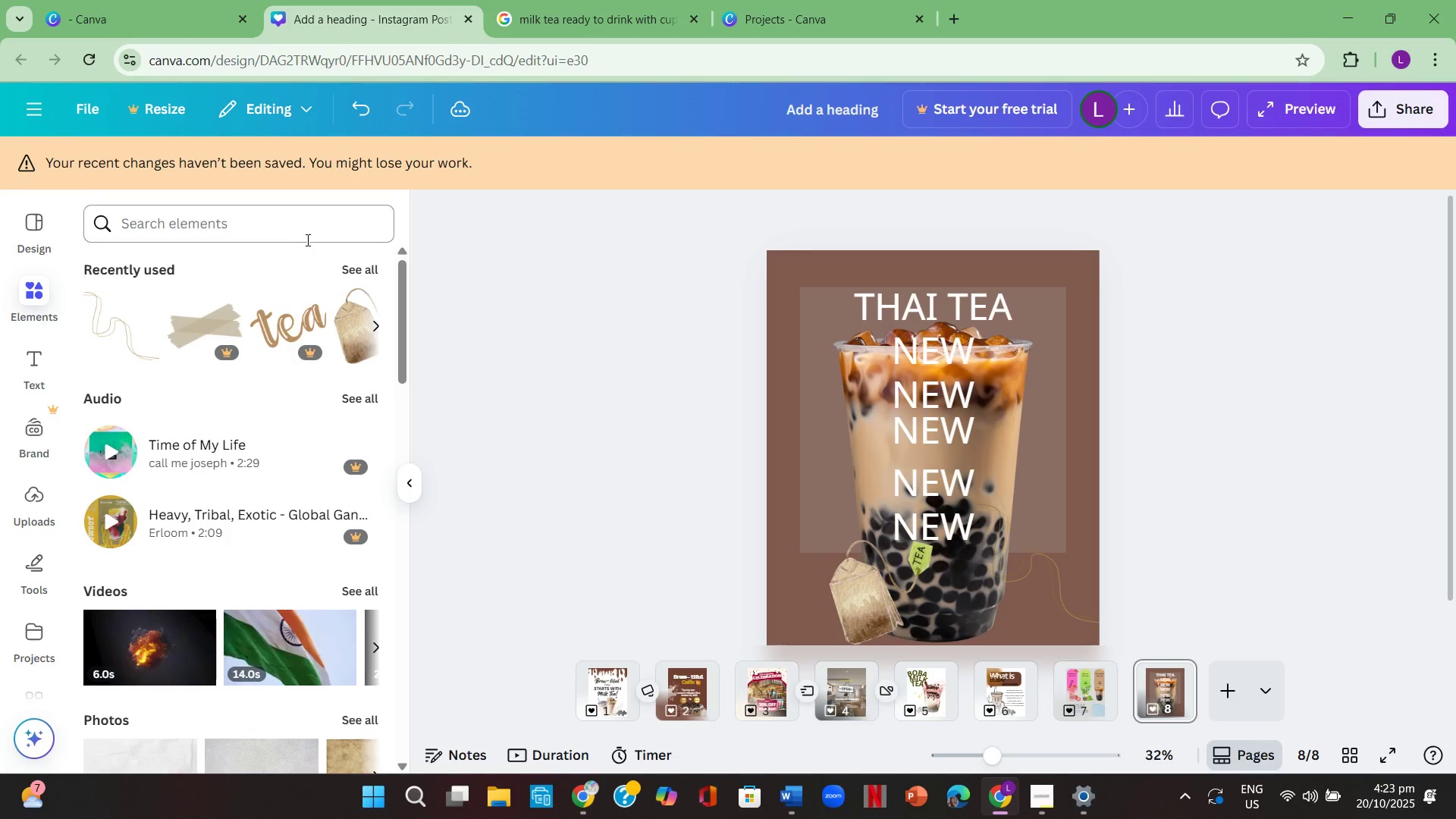 
left_click([306, 232])
 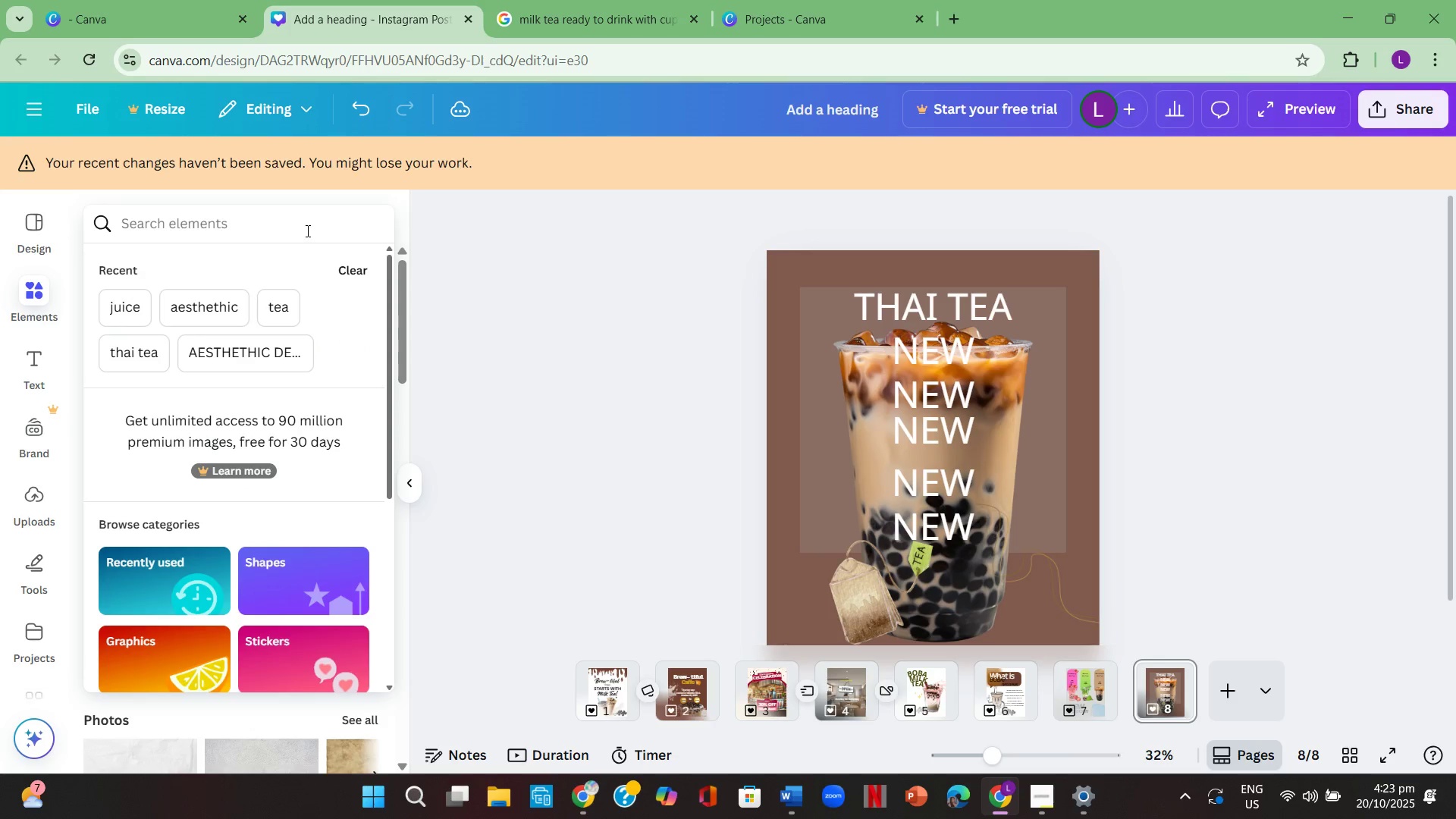 
type(tea)
key(Backspace)
key(Backspace)
key(Backspace)
key(Backspace)
type(thai tea)
 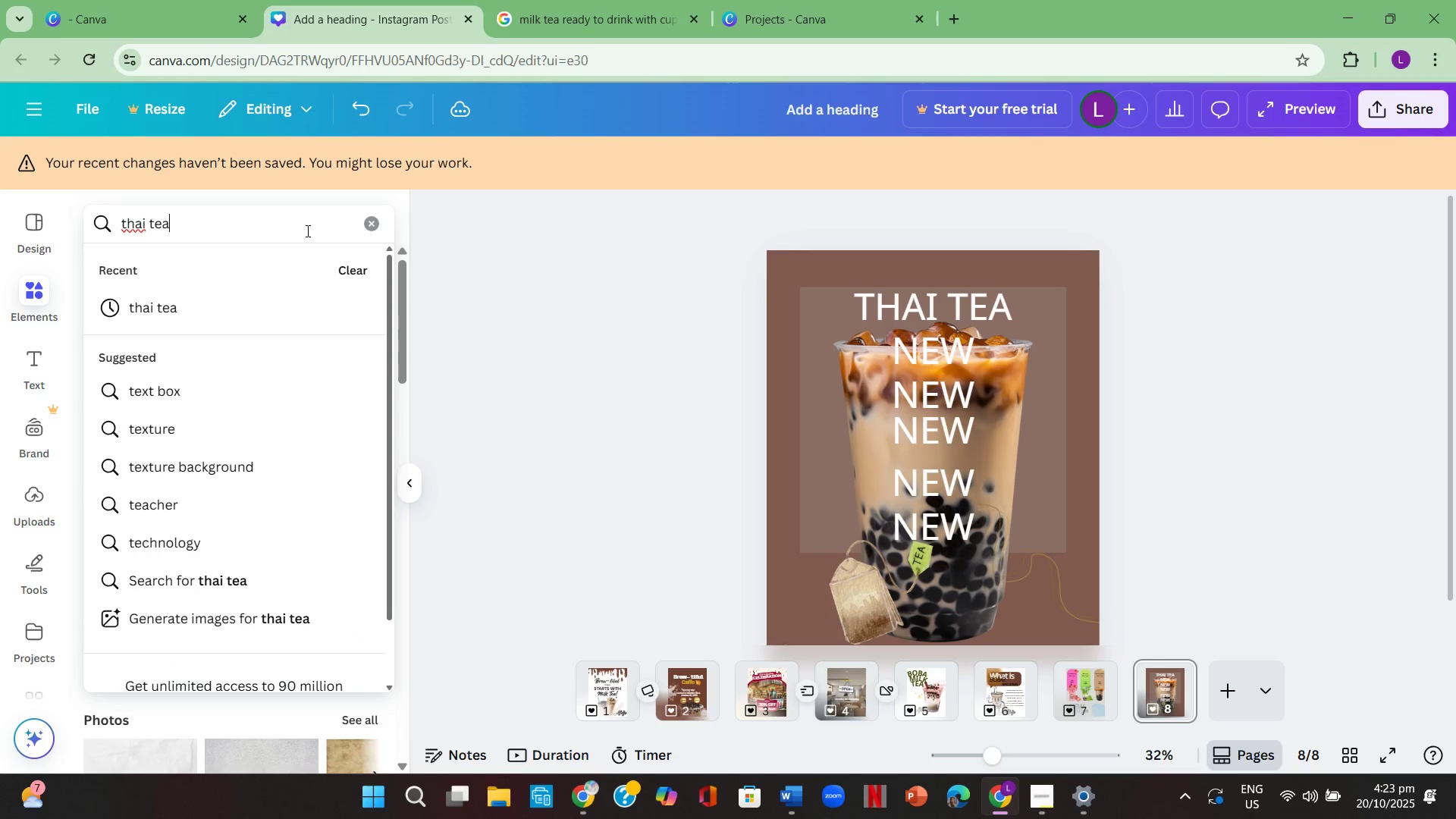 
key(Enter)
 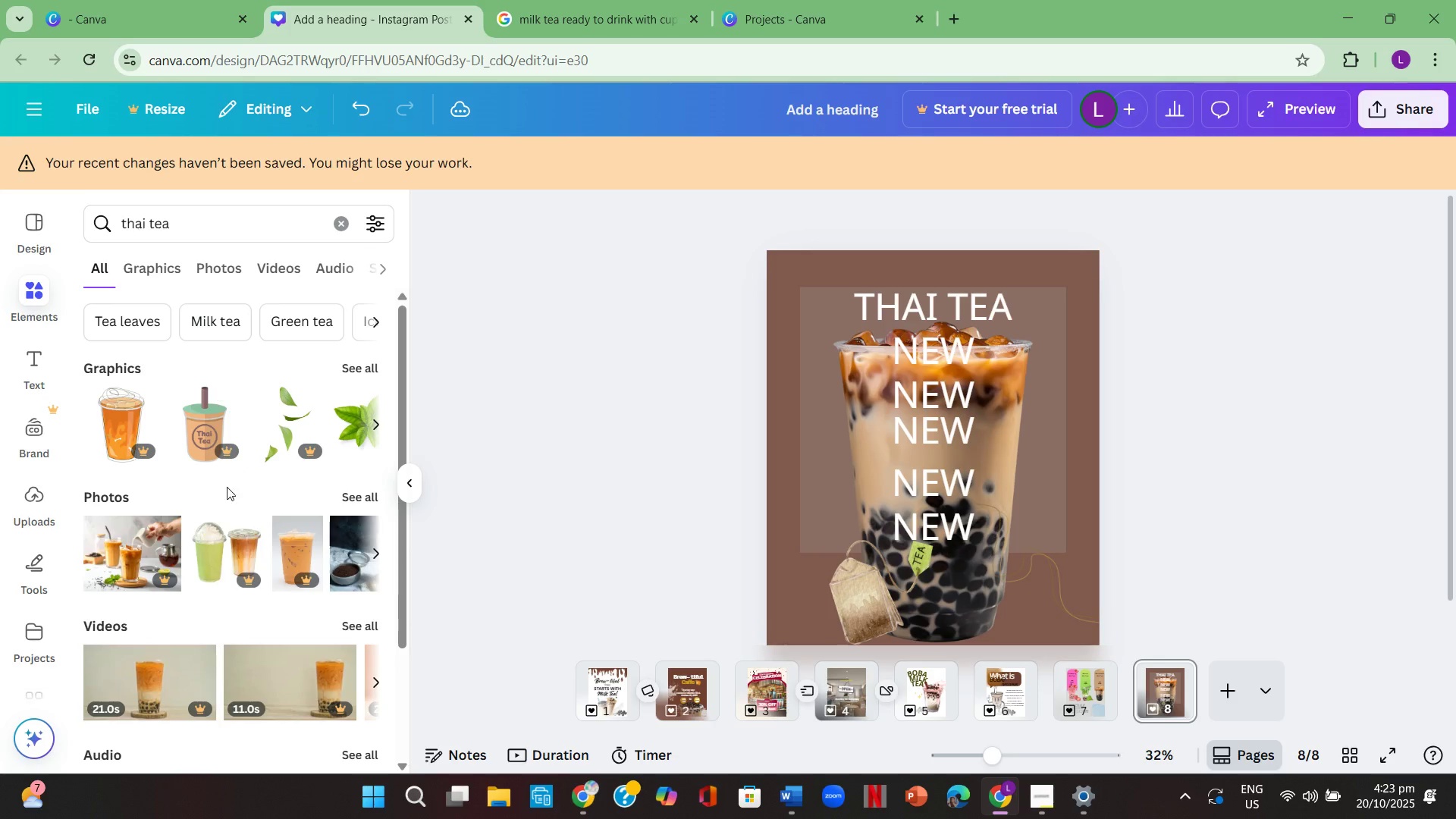 
left_click([350, 369])
 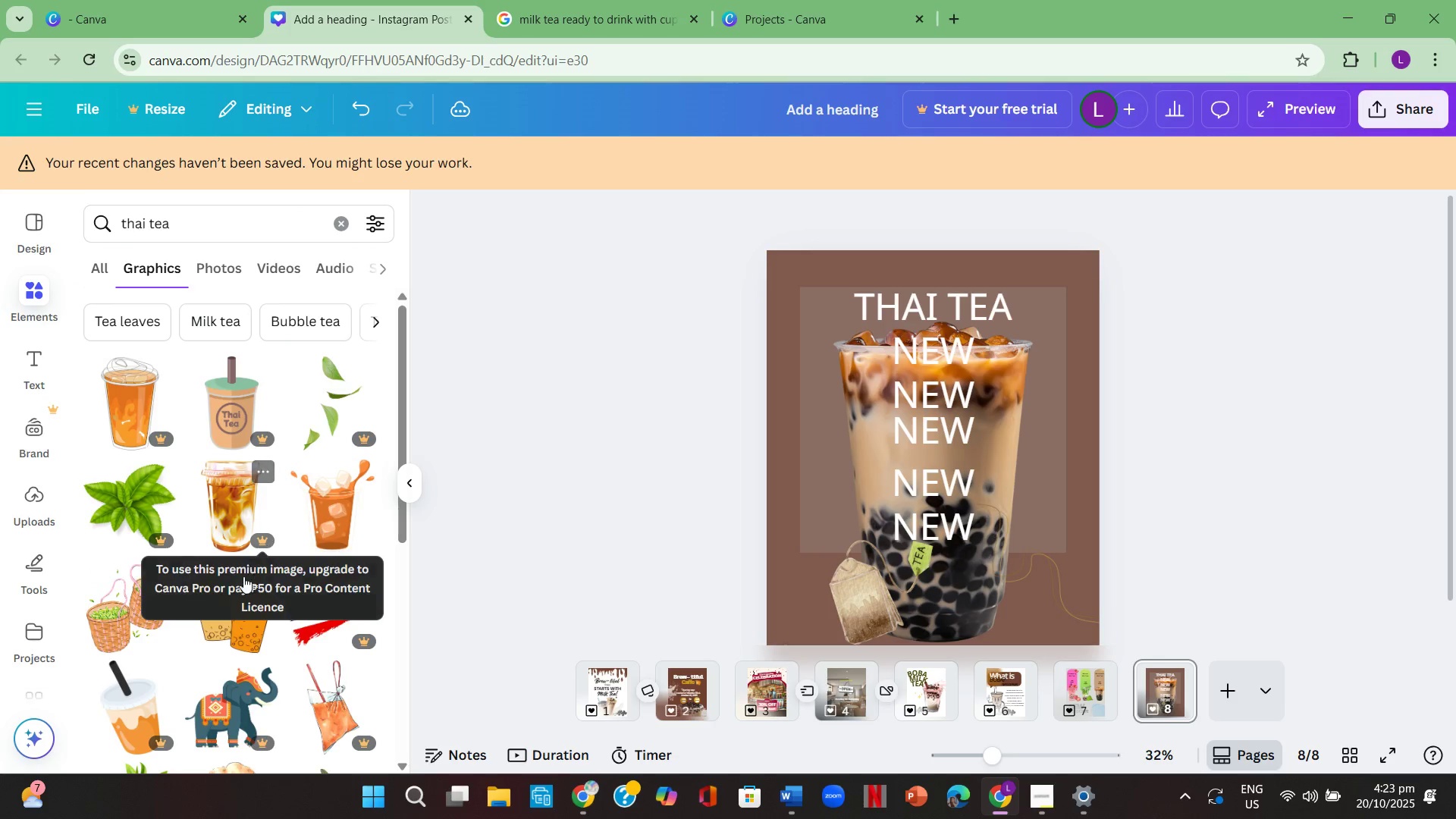 
scroll: coordinate [228, 623], scroll_direction: down, amount: 7.0
 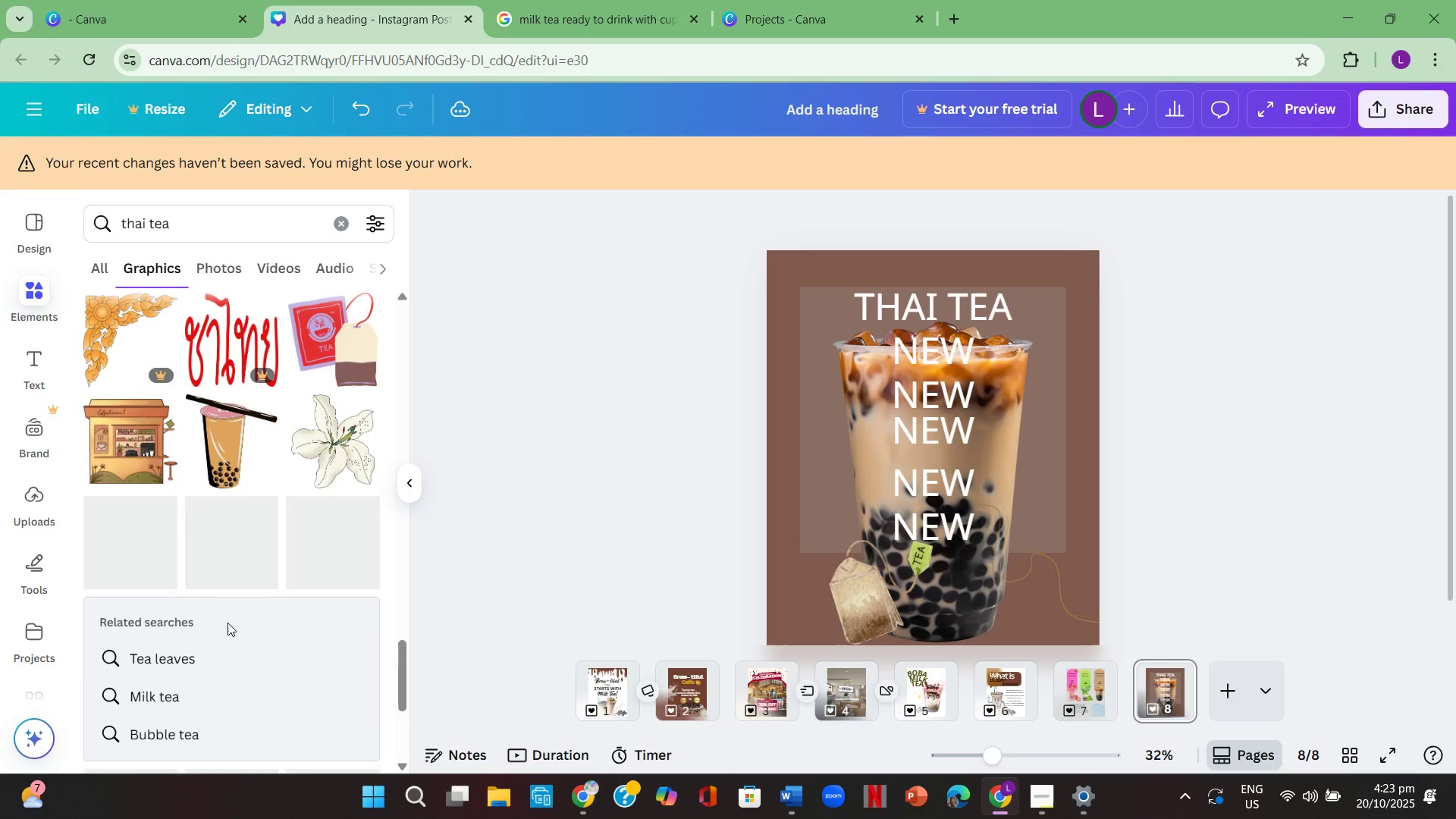 
left_click_drag(start_coordinate=[185, 230], to_coordinate=[113, 217])
 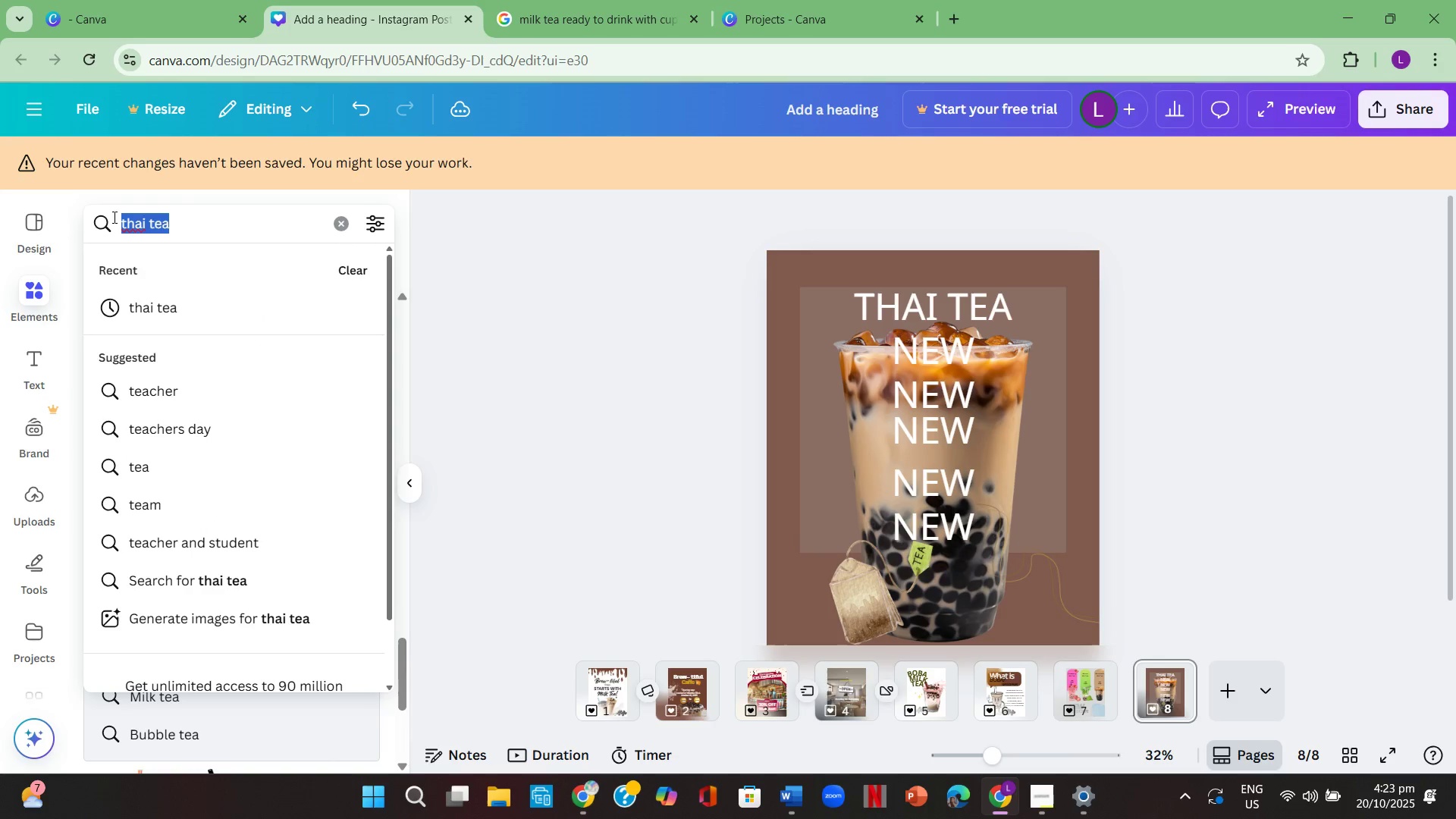 
key(Backspace)
type(drop of )
key(Backspace)
key(Backspace)
key(Backspace)
key(Backspace)
type( milk tea)
 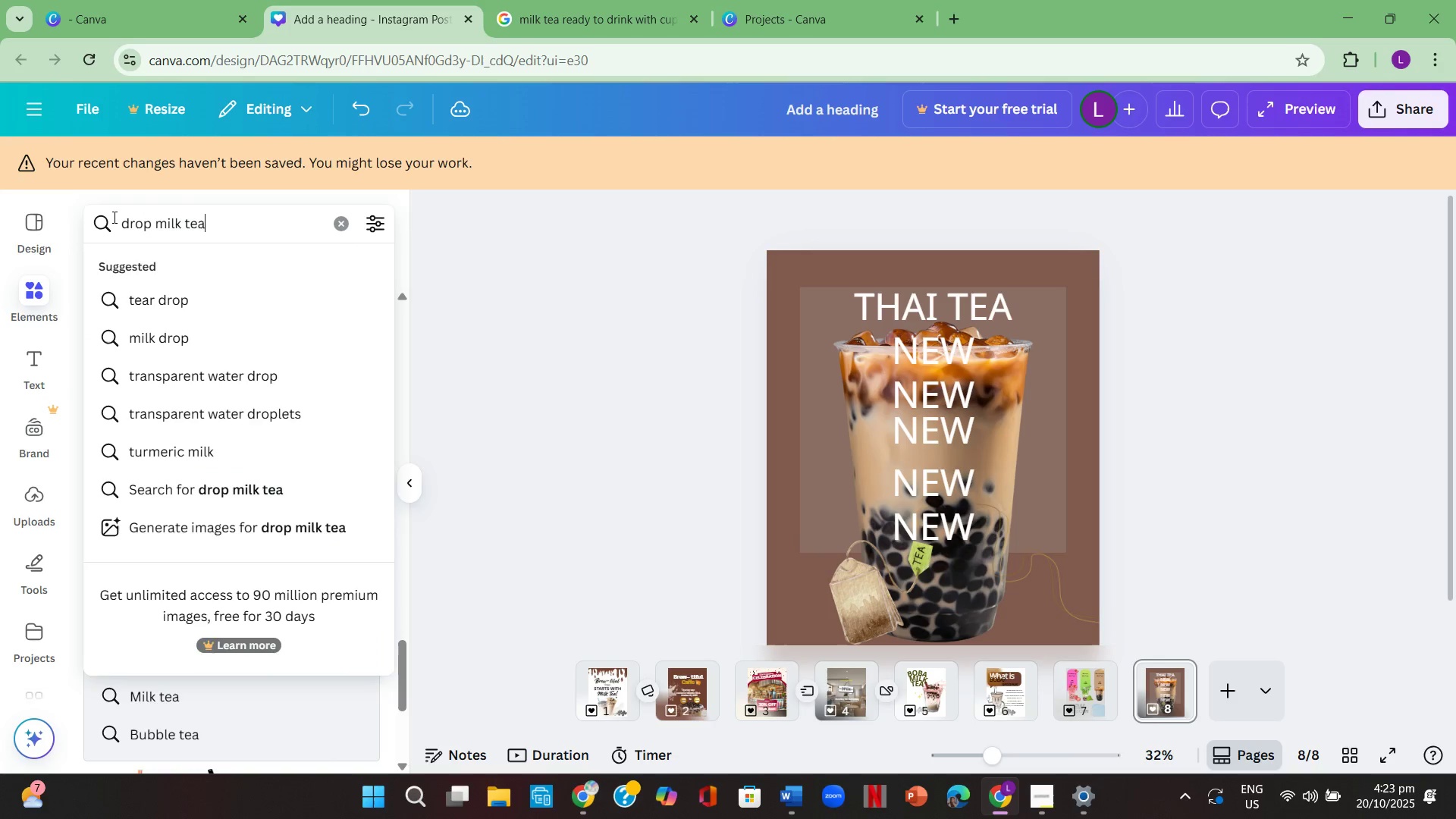 
key(Enter)
 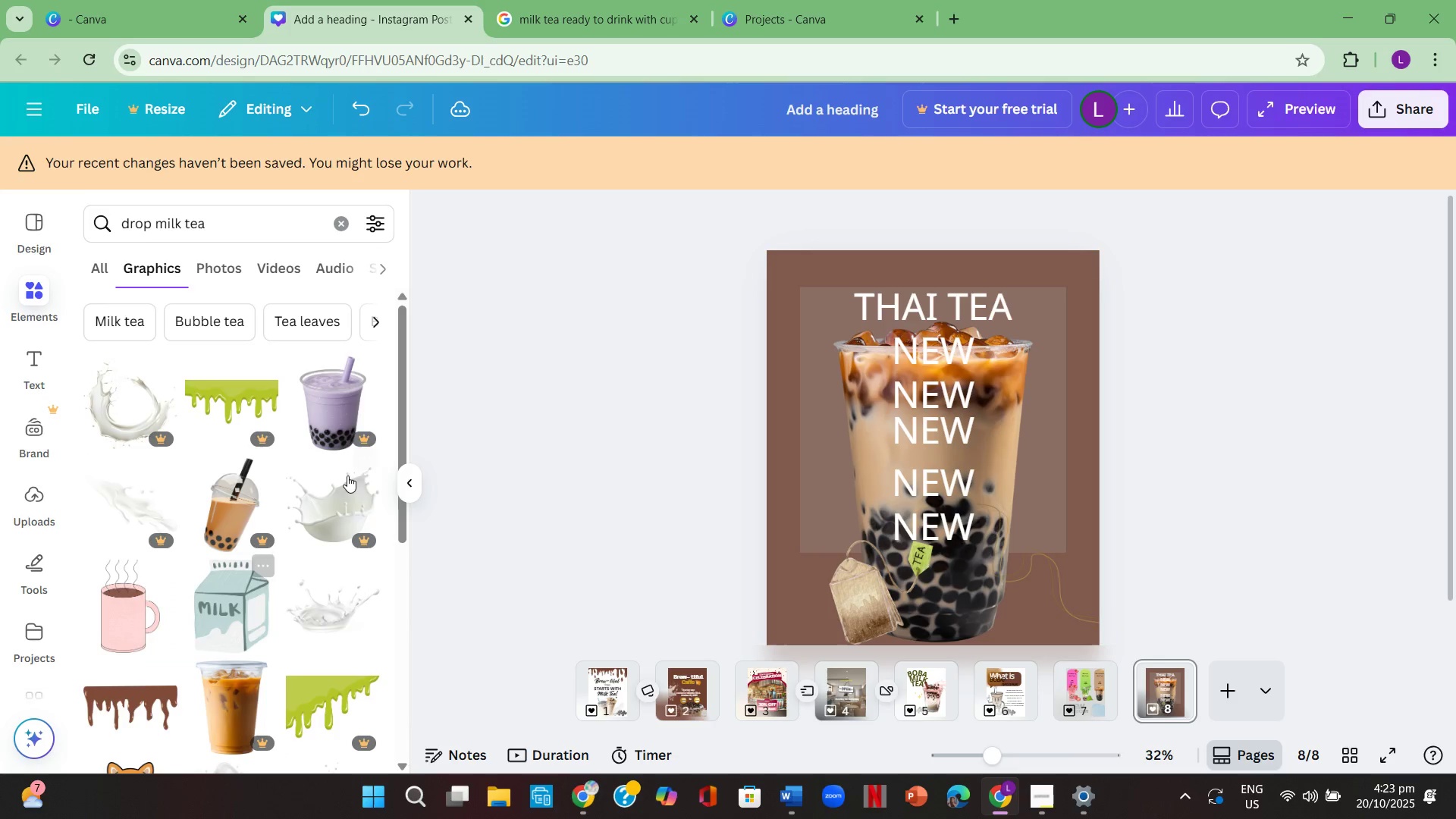 
scroll: coordinate [281, 563], scroll_direction: up, amount: 1.0
 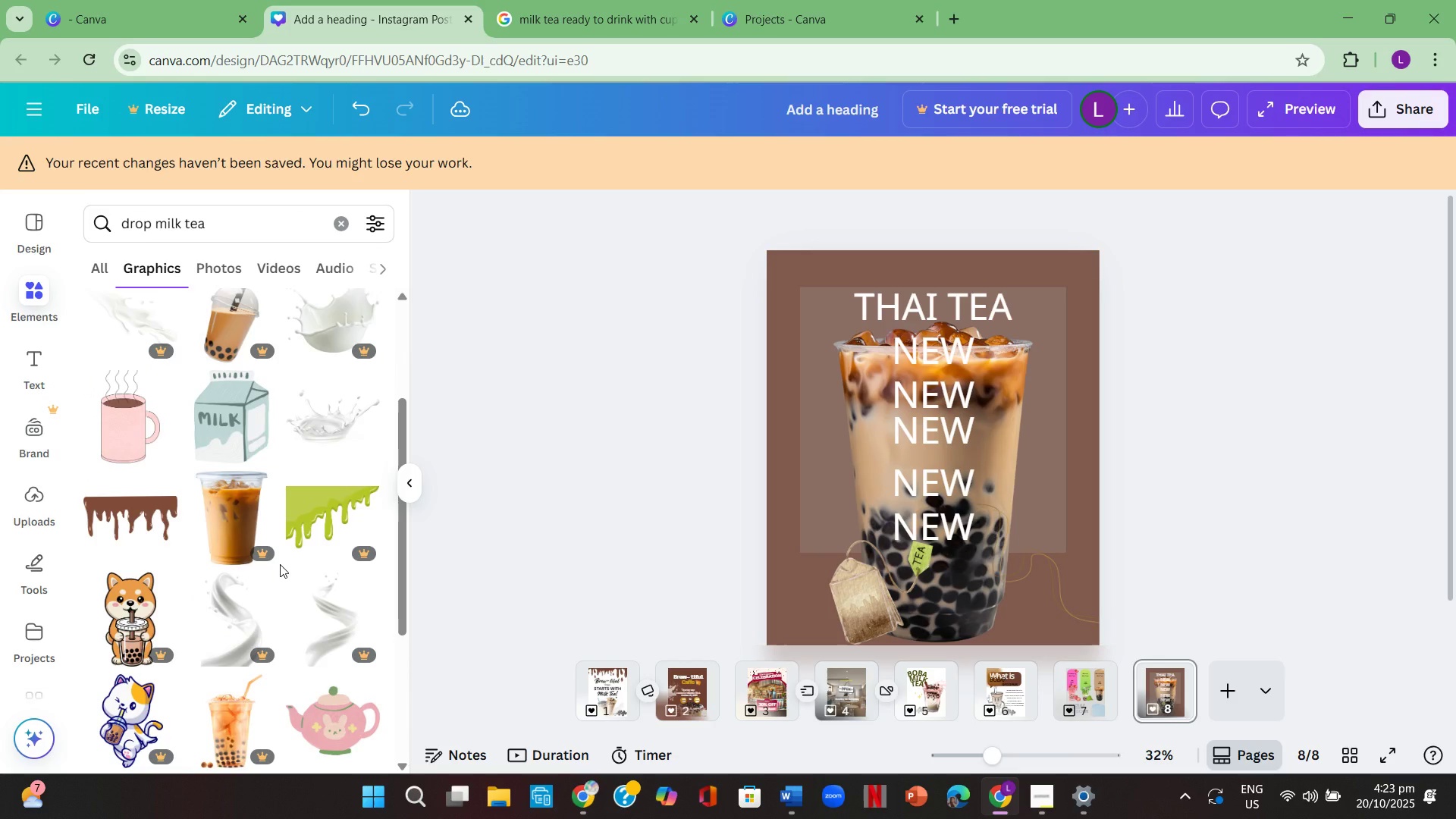 
scroll: coordinate [190, 597], scroll_direction: down, amount: 8.0
 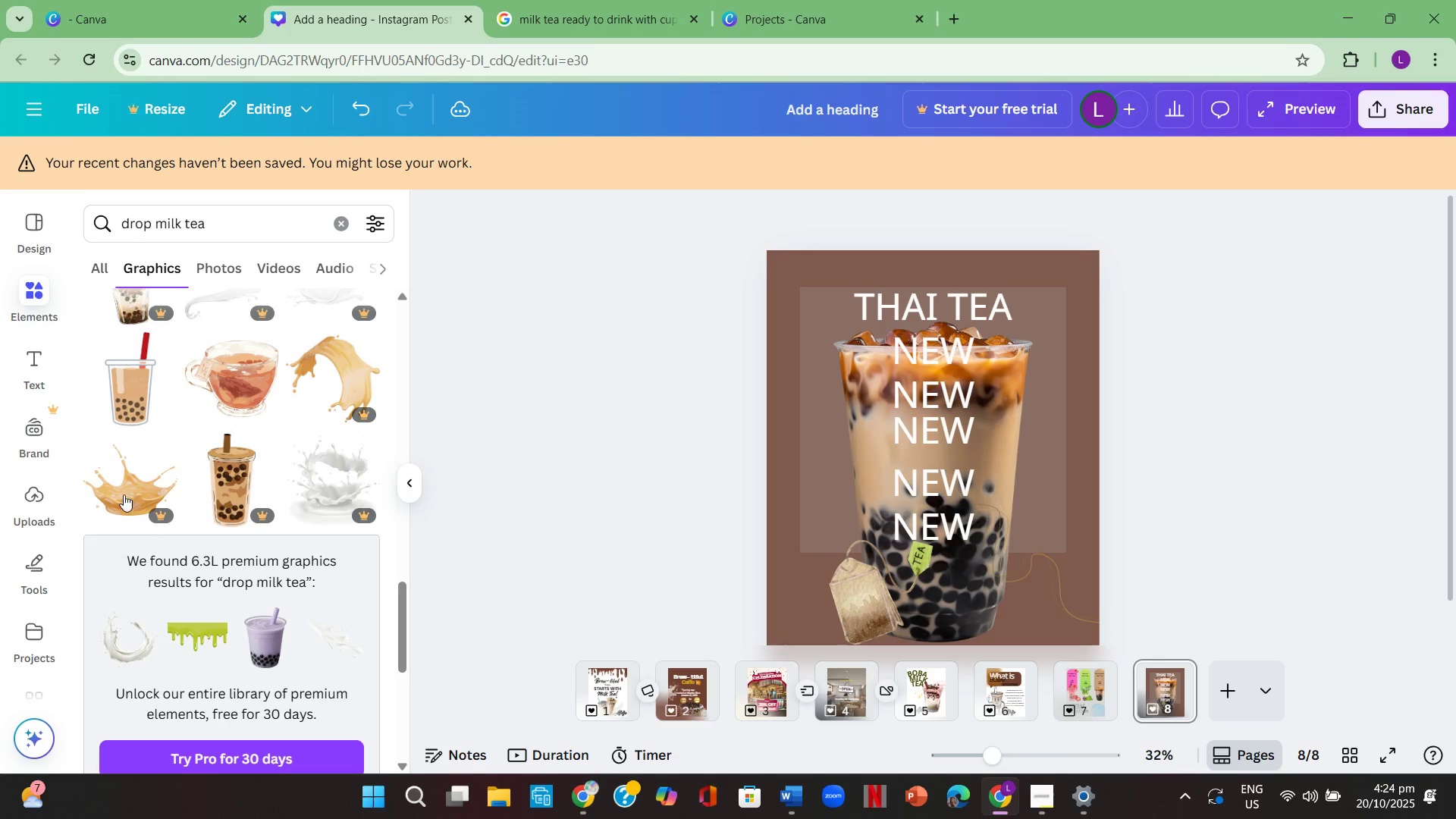 
left_click([115, 481])
 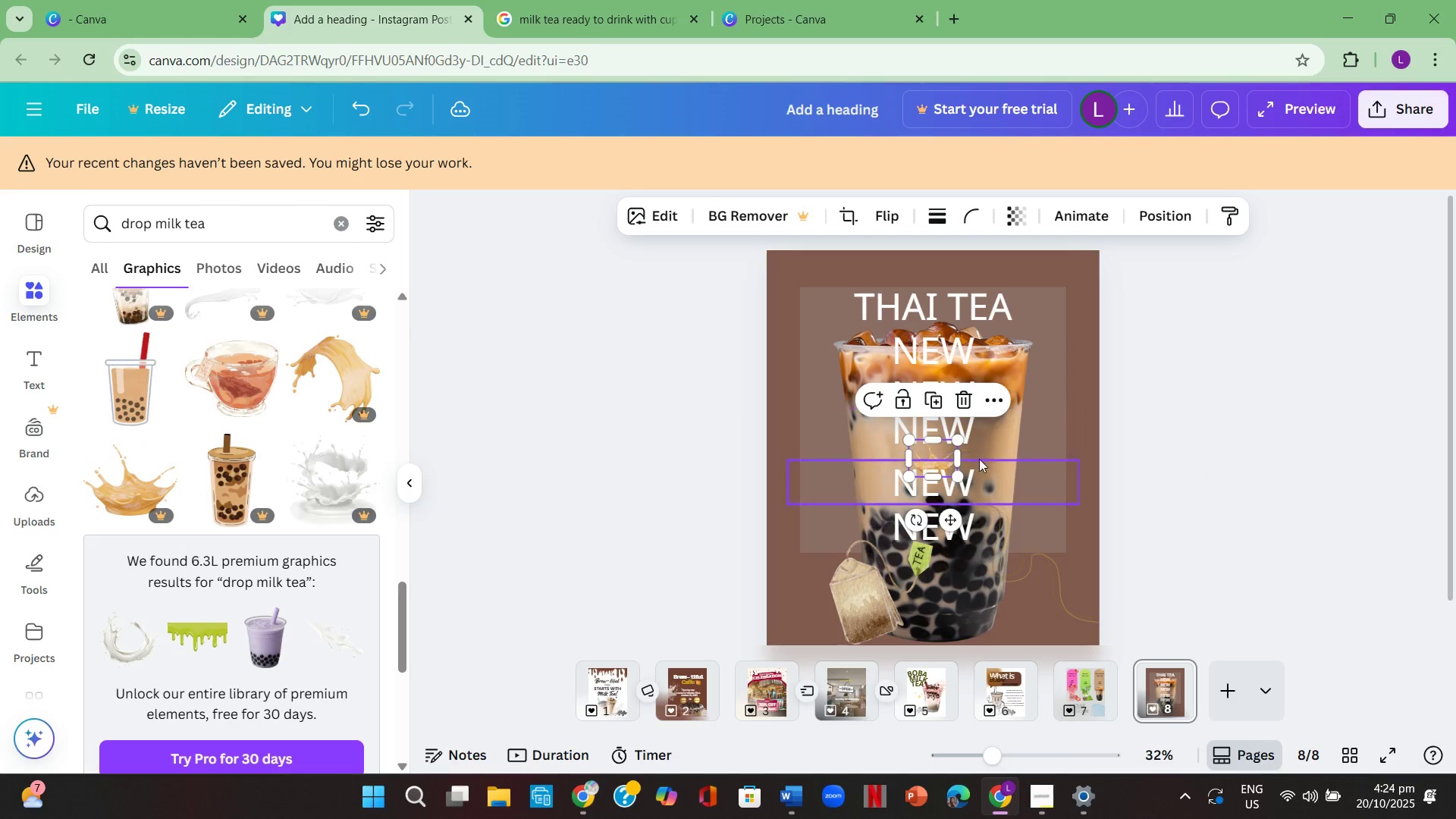 
left_click_drag(start_coordinate=[932, 451], to_coordinate=[1007, 319])
 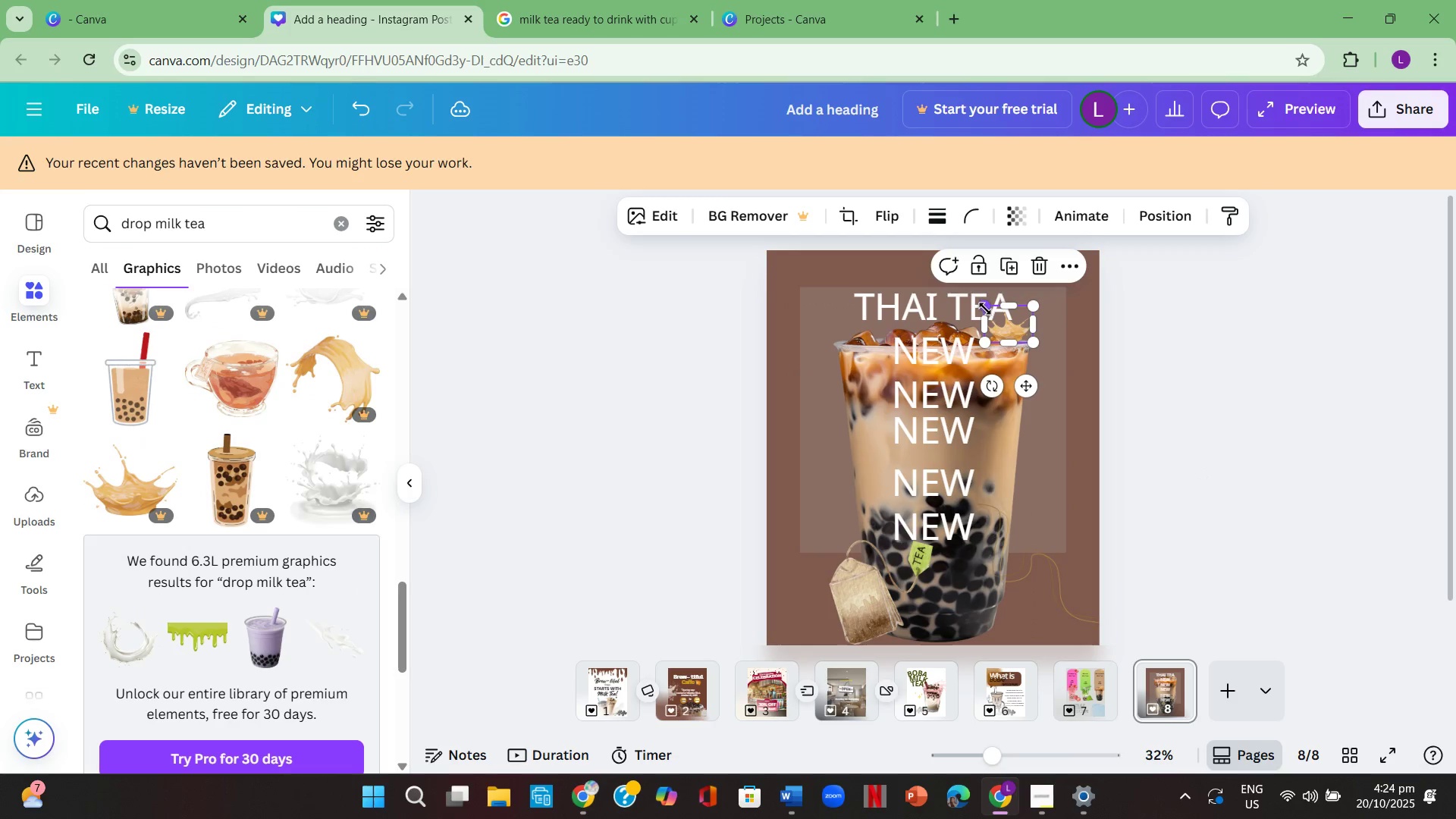 
left_click_drag(start_coordinate=[985, 309], to_coordinate=[944, 268])
 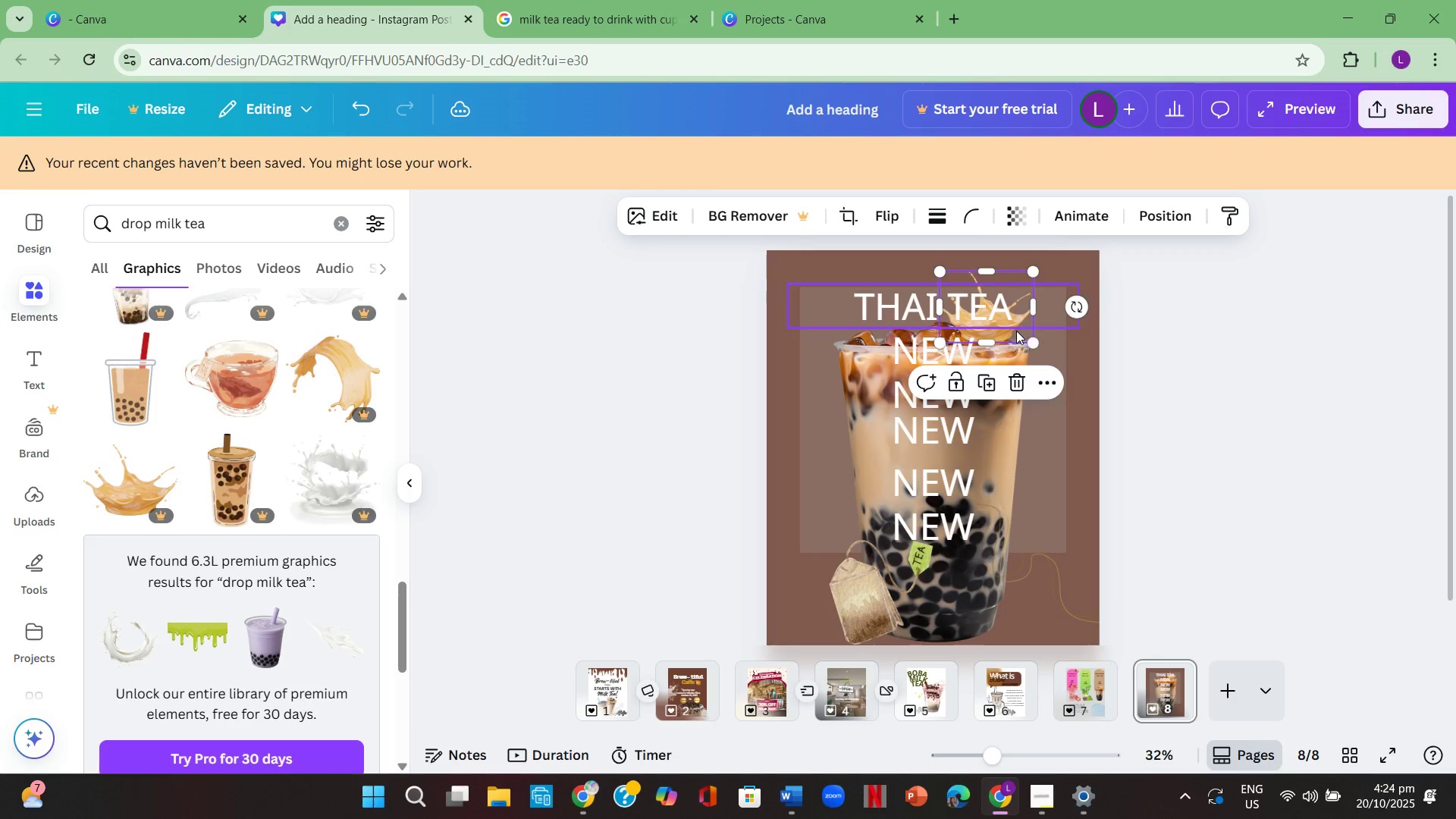 
left_click_drag(start_coordinate=[1015, 329], to_coordinate=[1036, 340])
 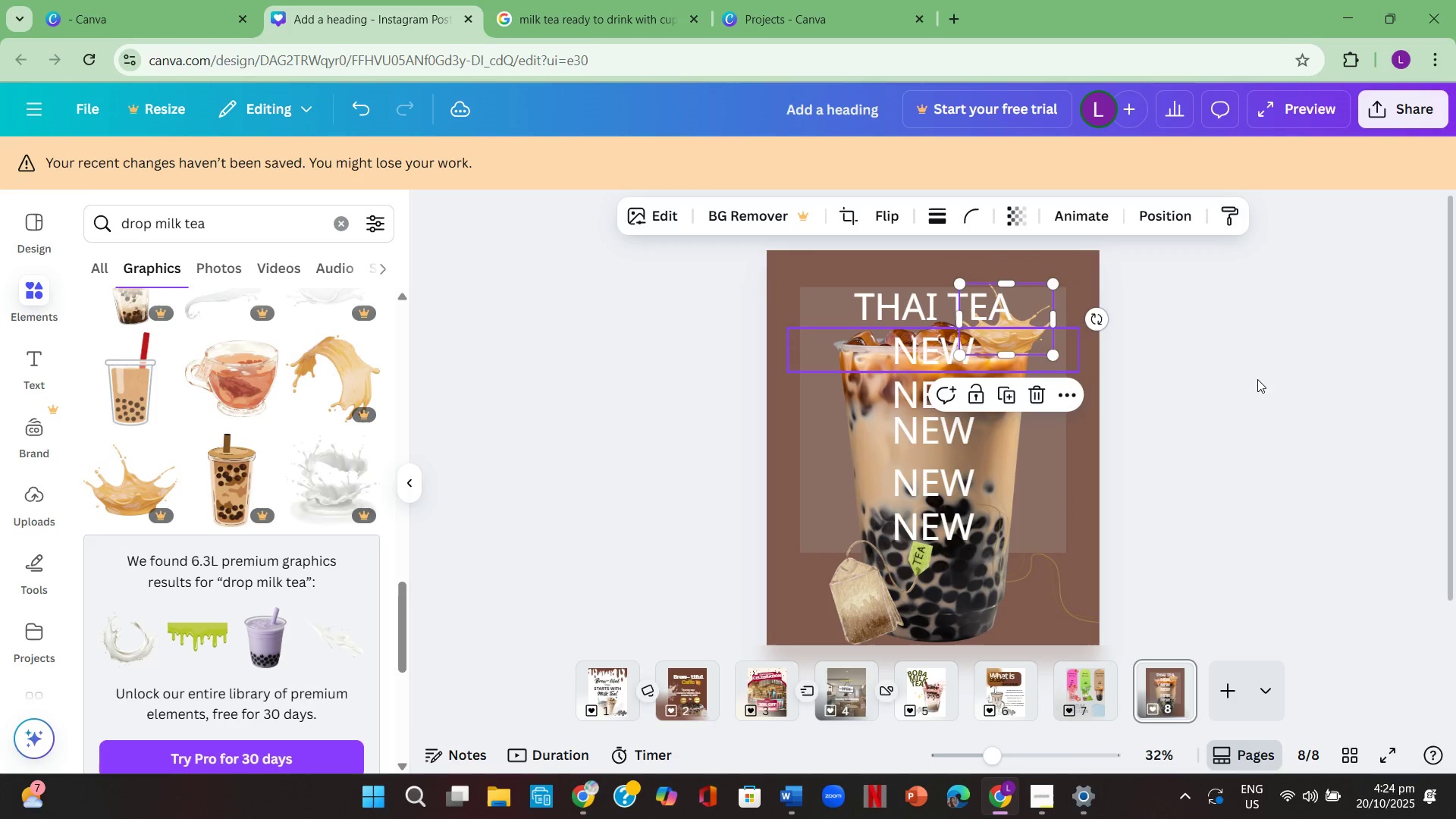 
left_click([1257, 379])
 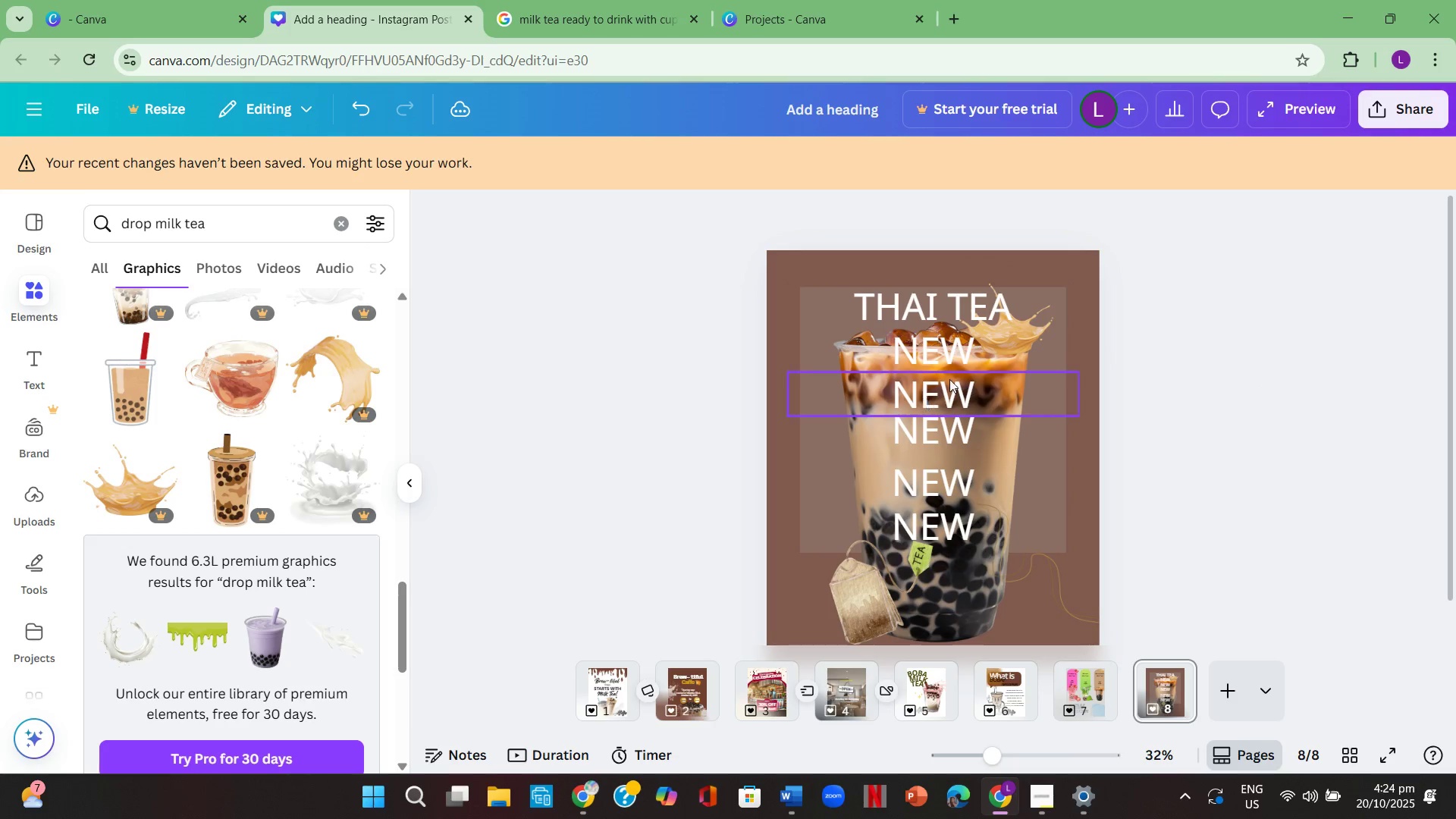 
left_click_drag(start_coordinate=[1027, 336], to_coordinate=[1030, 341])
 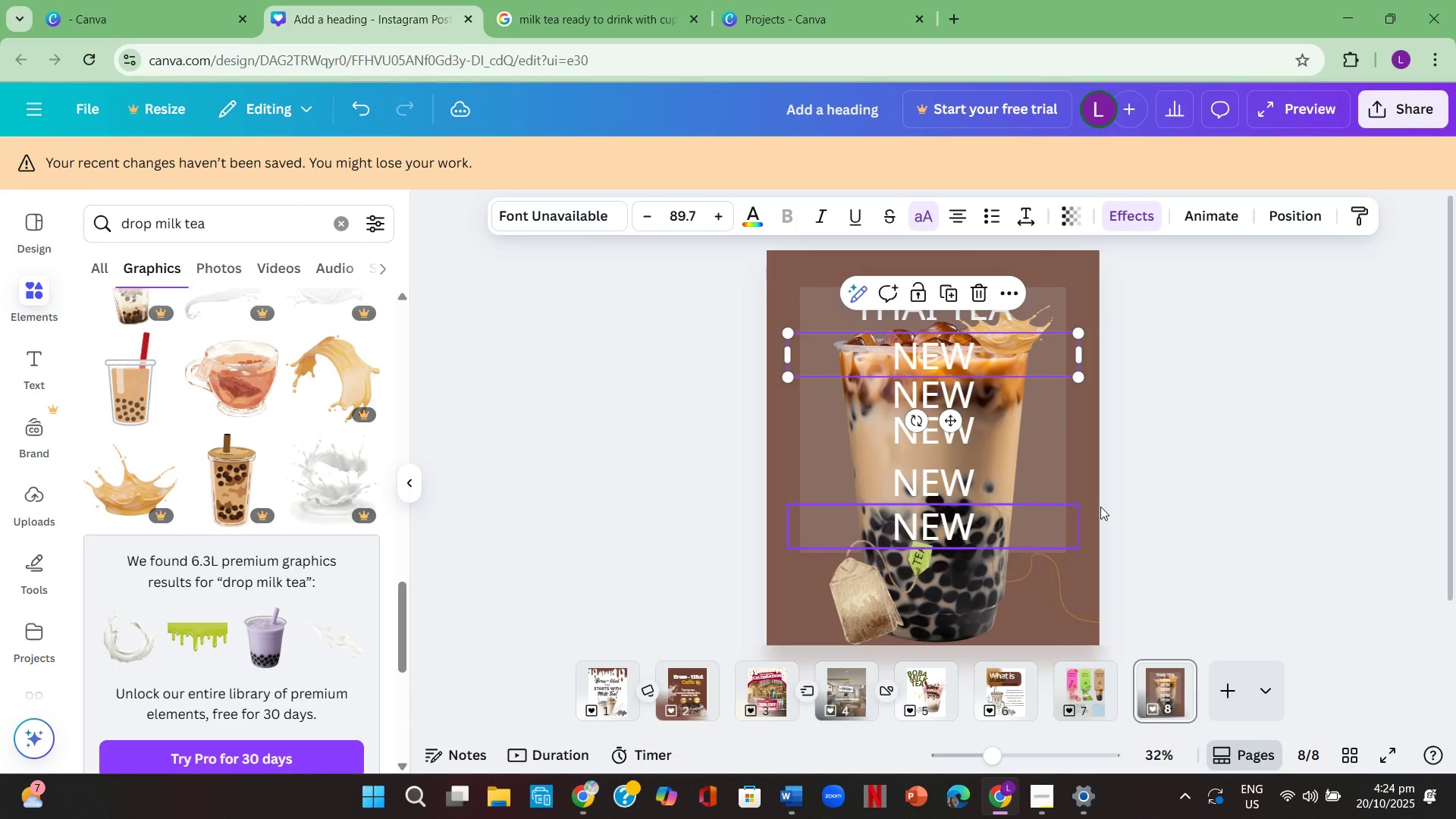 
left_click([1100, 507])
 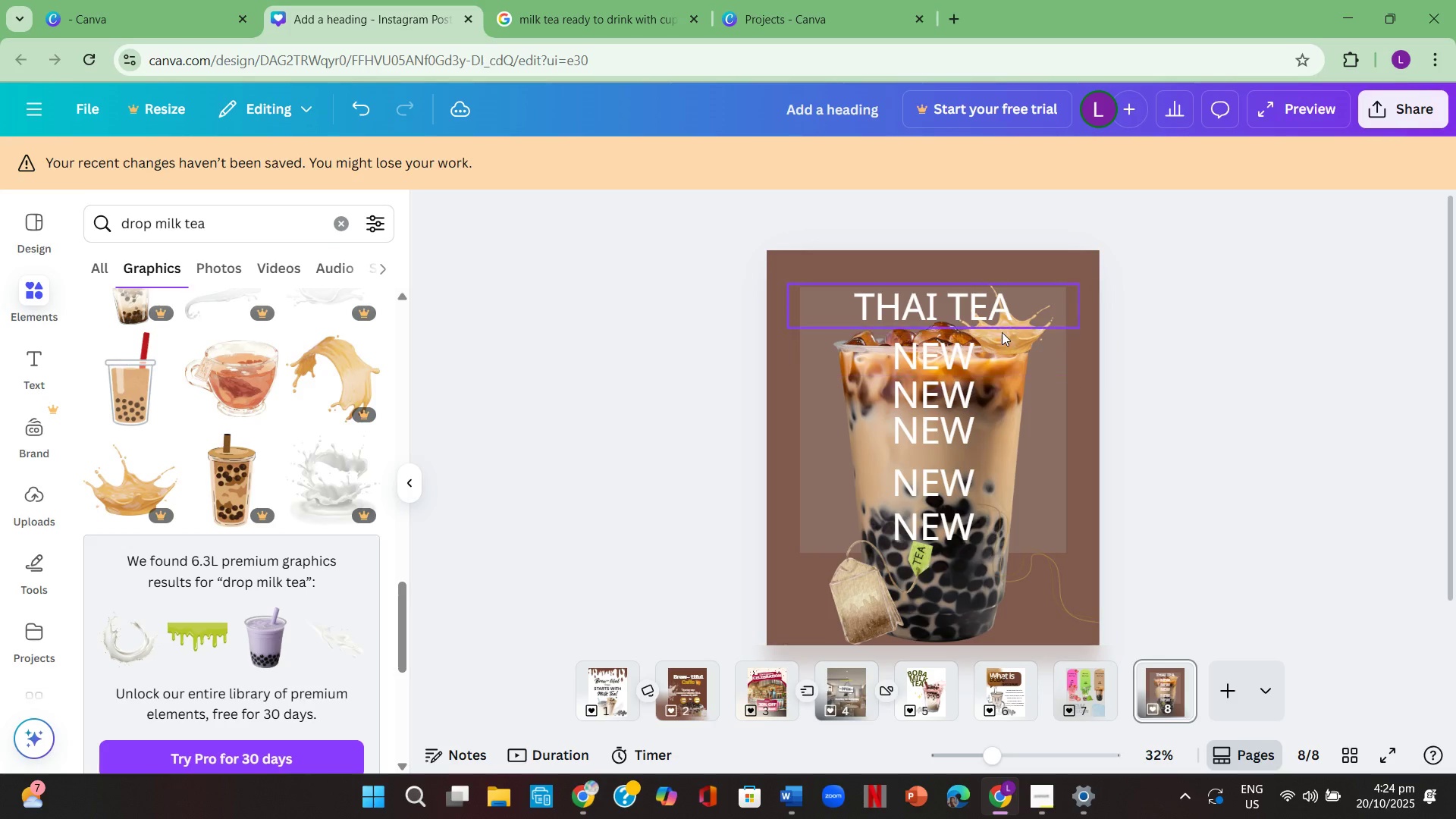 
left_click_drag(start_coordinate=[1007, 328], to_coordinate=[1006, 294])
 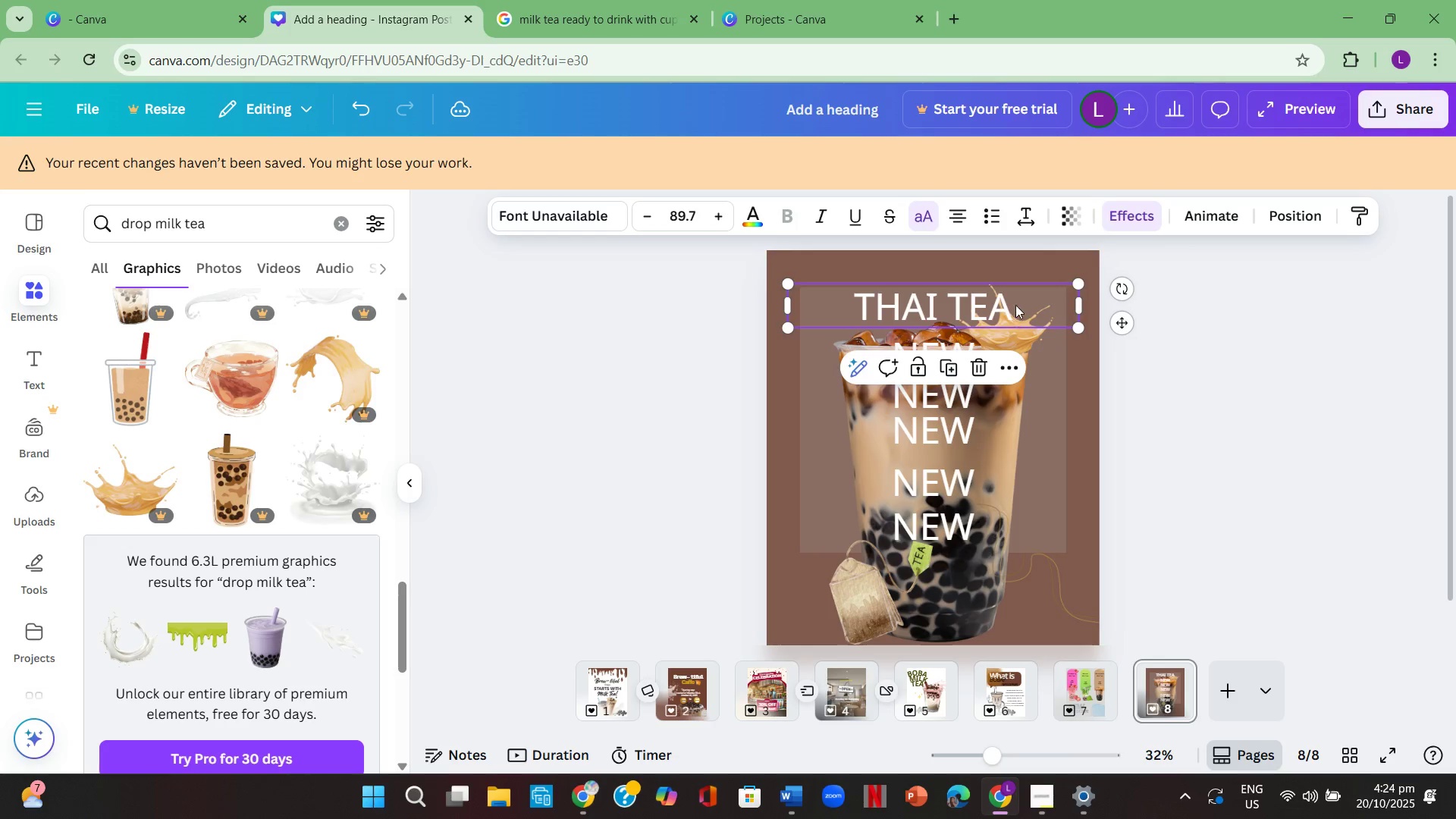 
left_click_drag(start_coordinate=[1015, 303], to_coordinate=[1012, 253])
 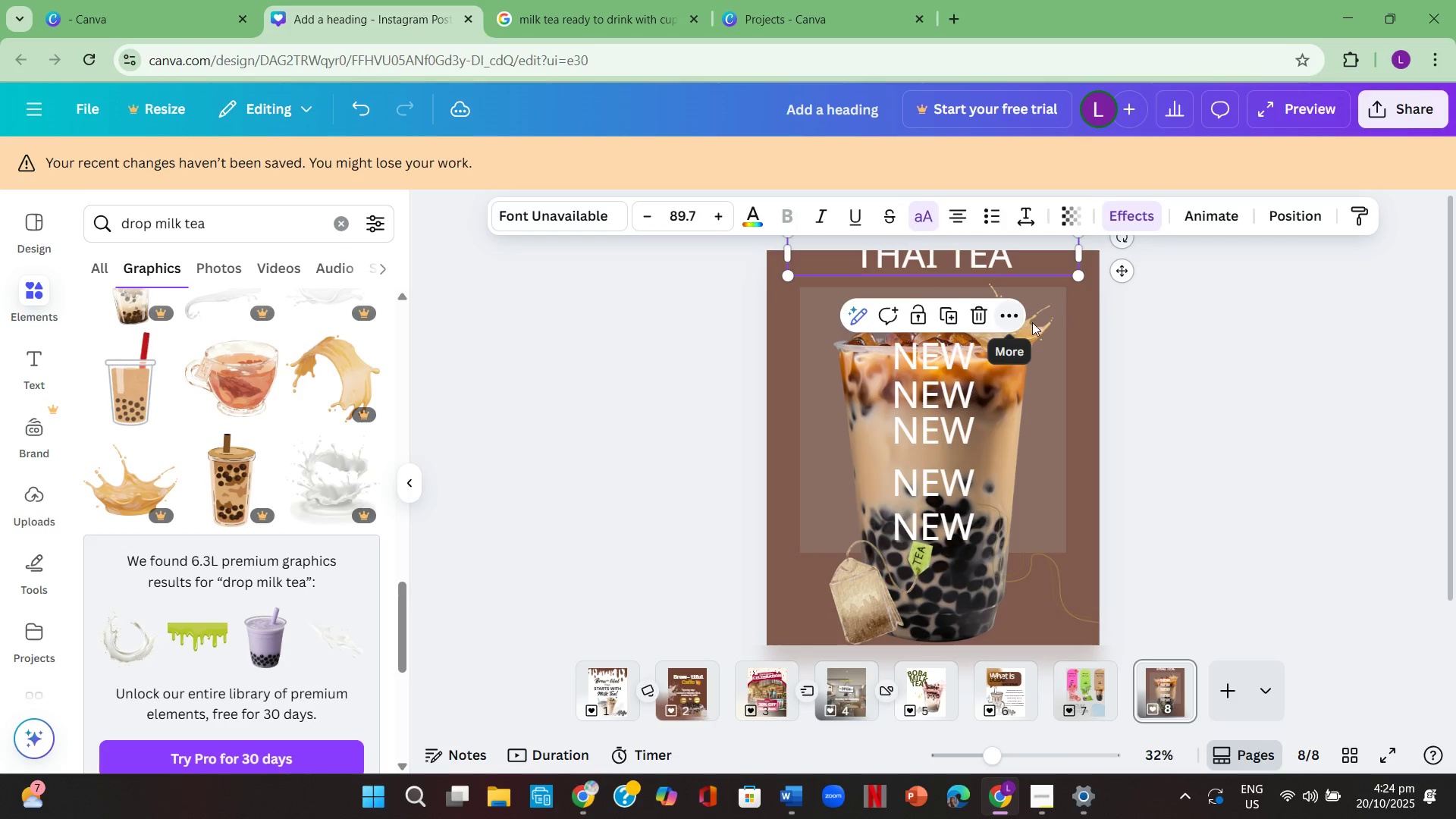 
left_click([1034, 322])
 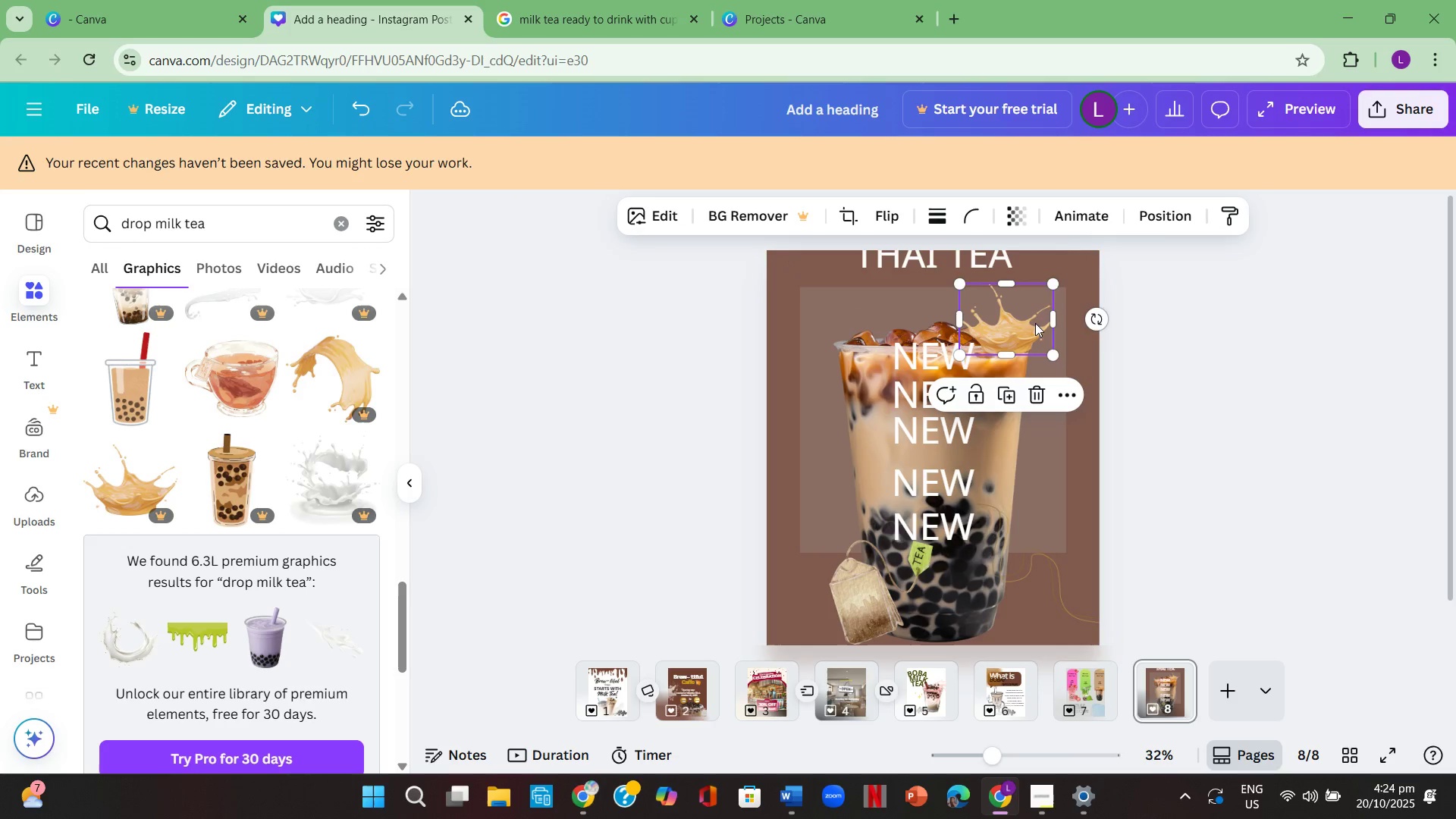 
left_click_drag(start_coordinate=[1035, 323], to_coordinate=[1021, 319])
 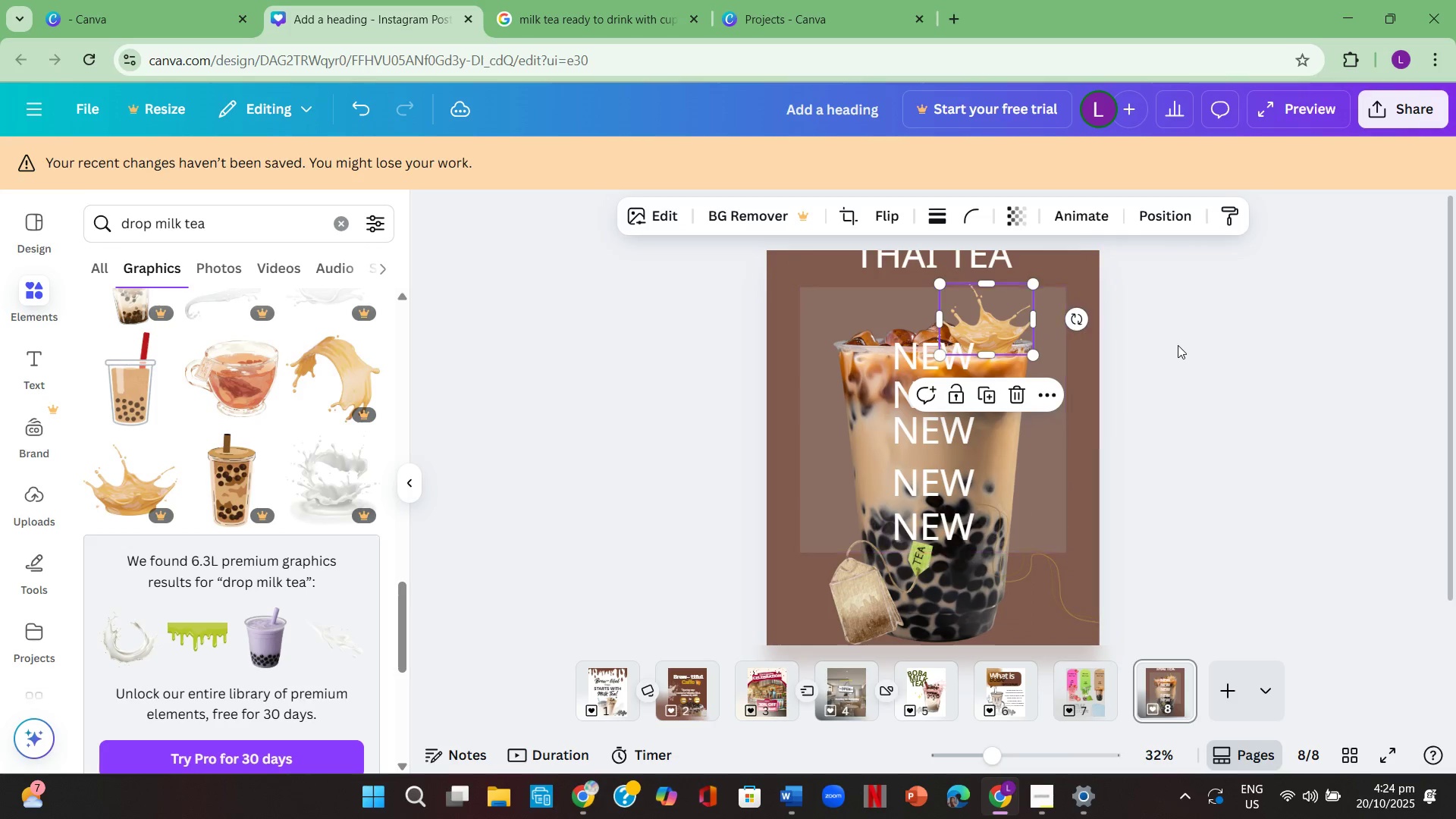 
left_click([1178, 345])
 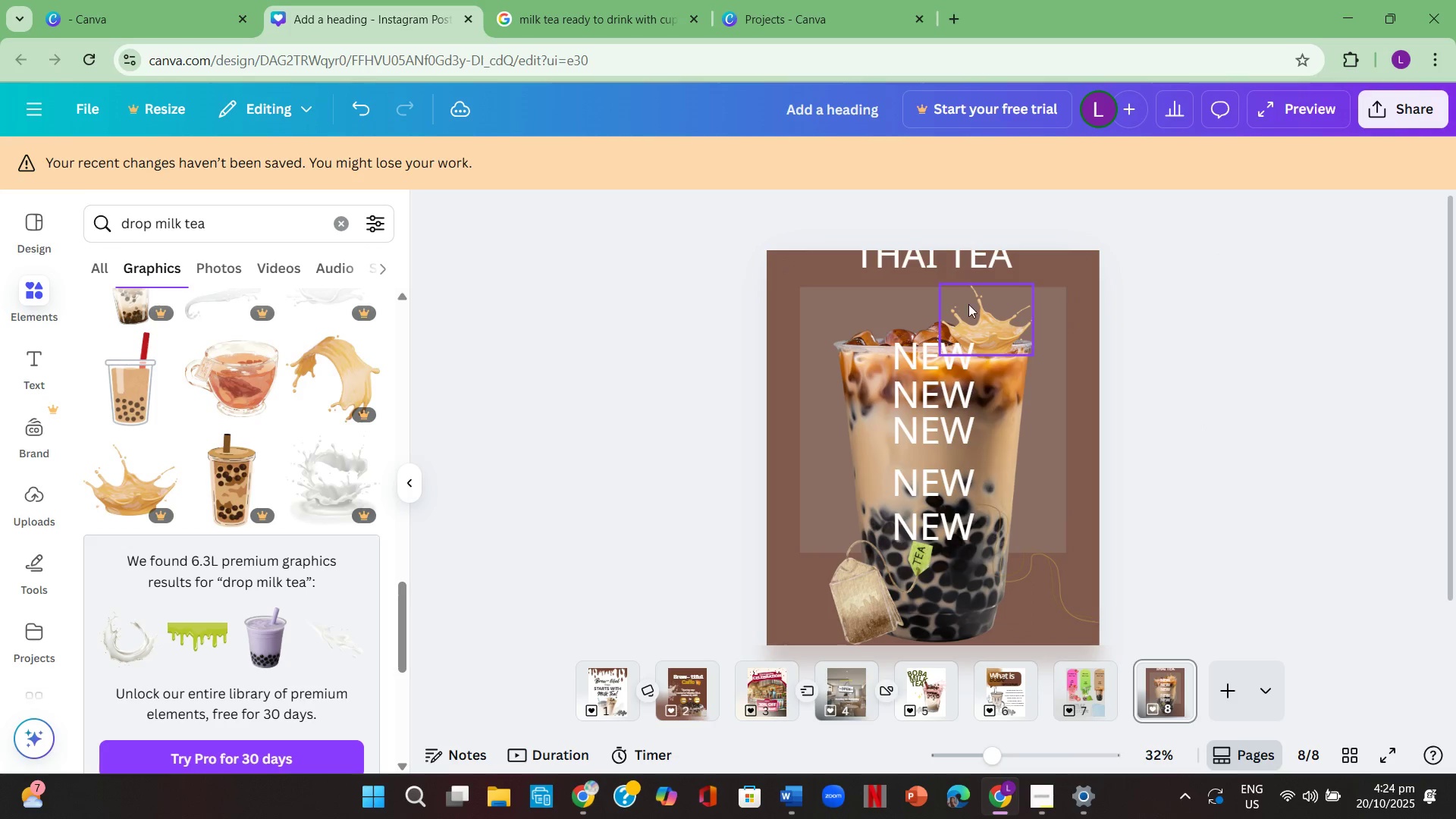 
left_click_drag(start_coordinate=[986, 331], to_coordinate=[998, 299])
 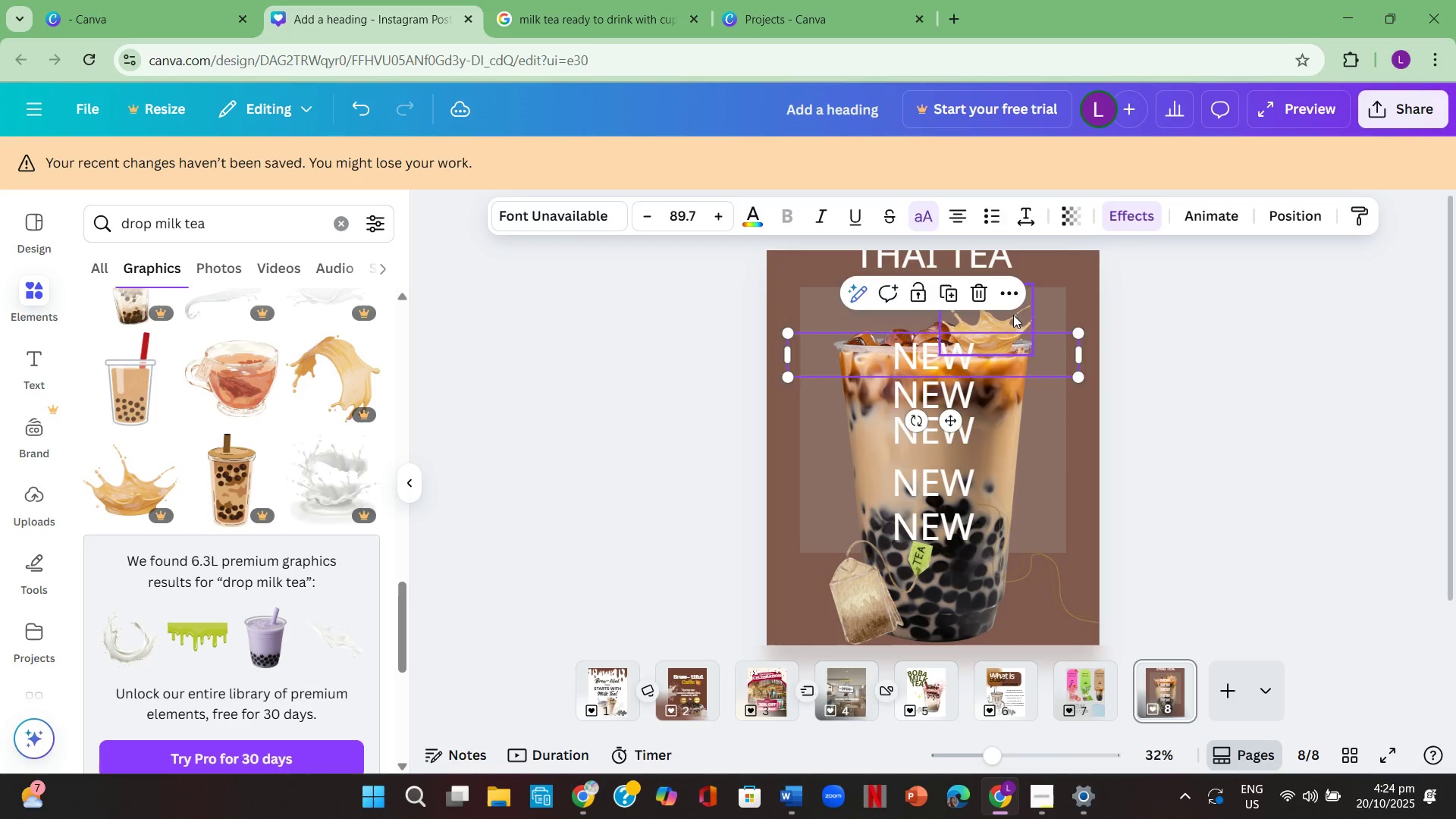 
left_click_drag(start_coordinate=[1014, 315], to_coordinate=[1021, 303])
 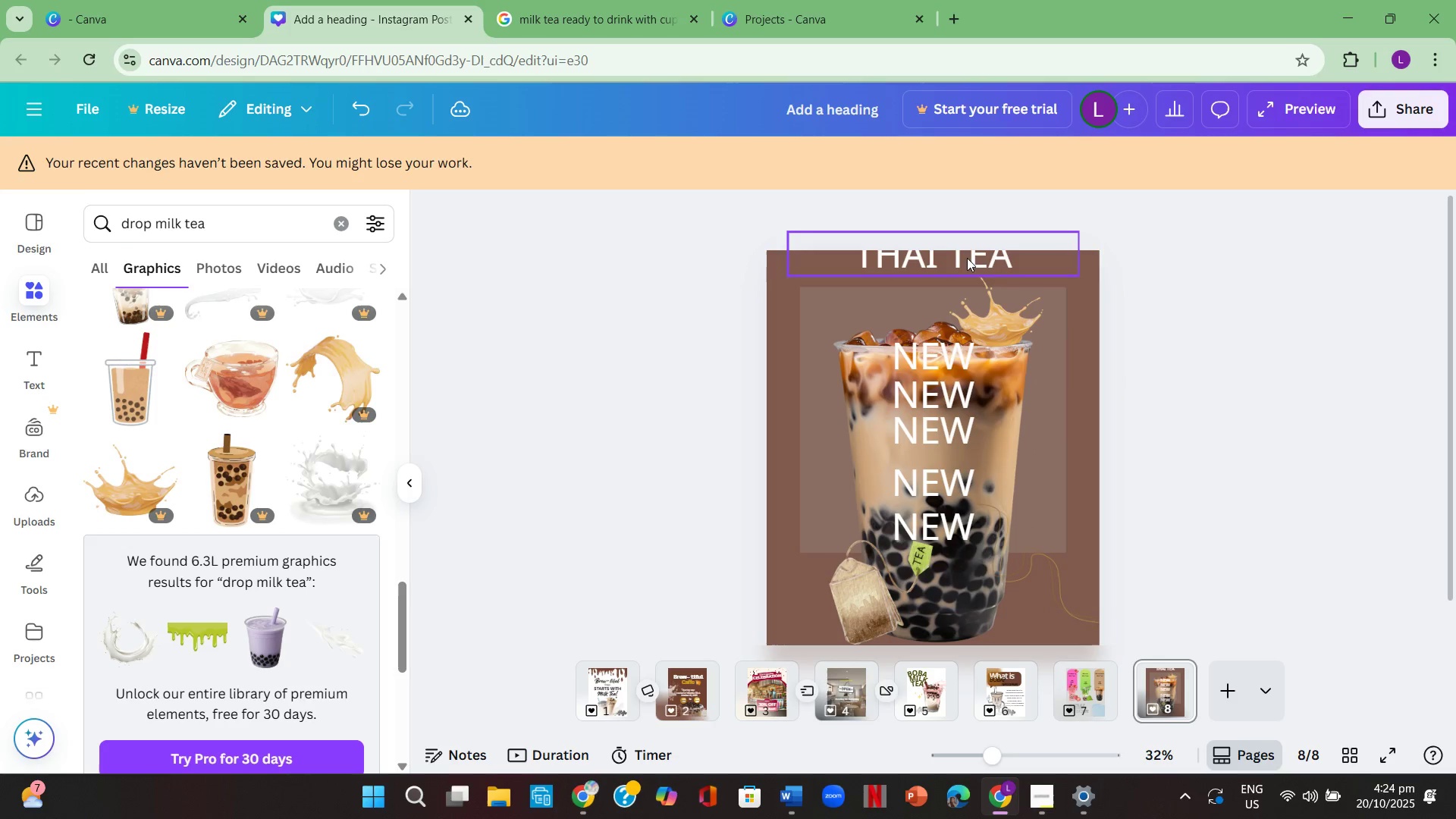 
left_click_drag(start_coordinate=[962, 250], to_coordinate=[938, 300])
 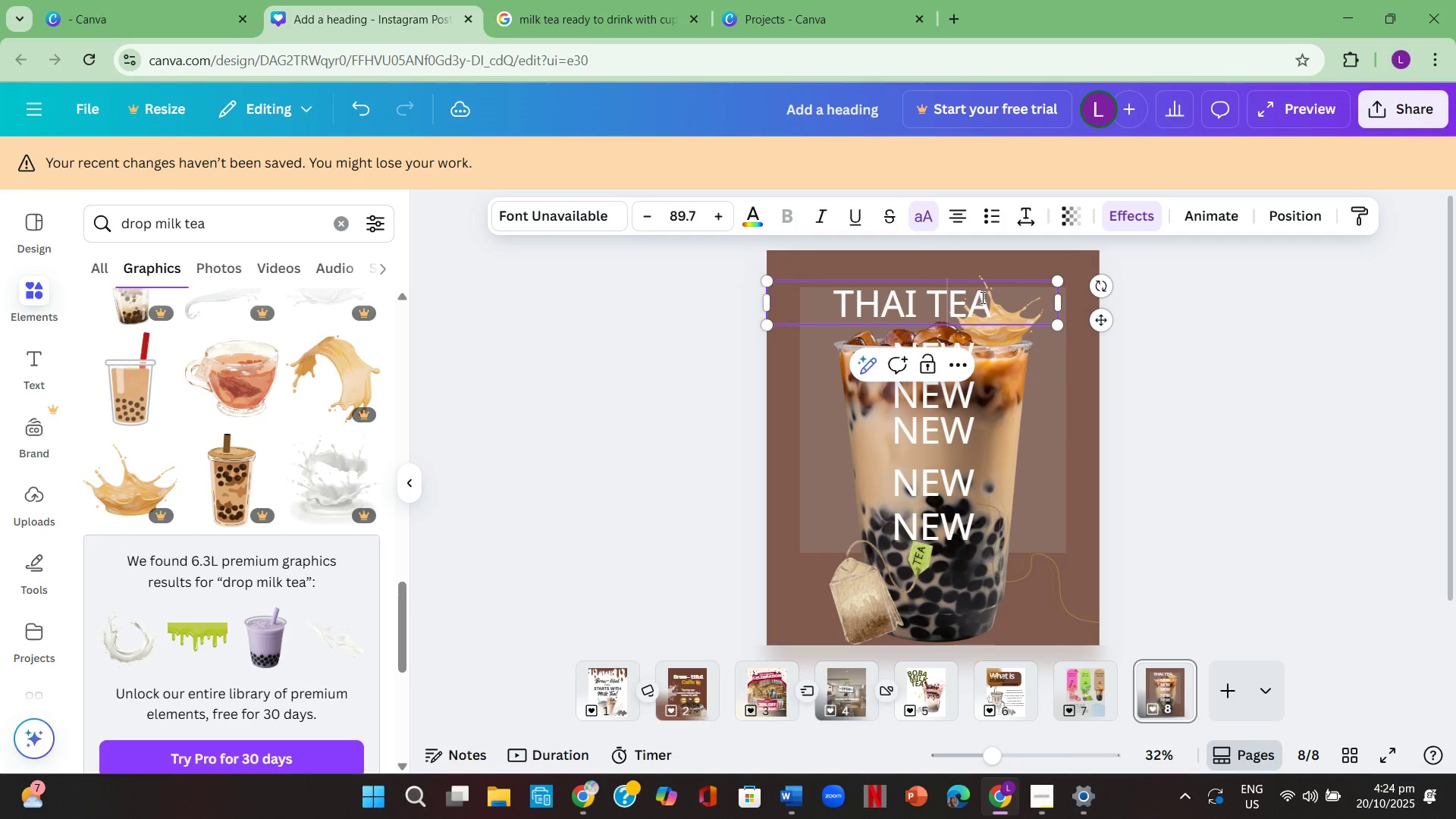 
double_click([981, 297])
 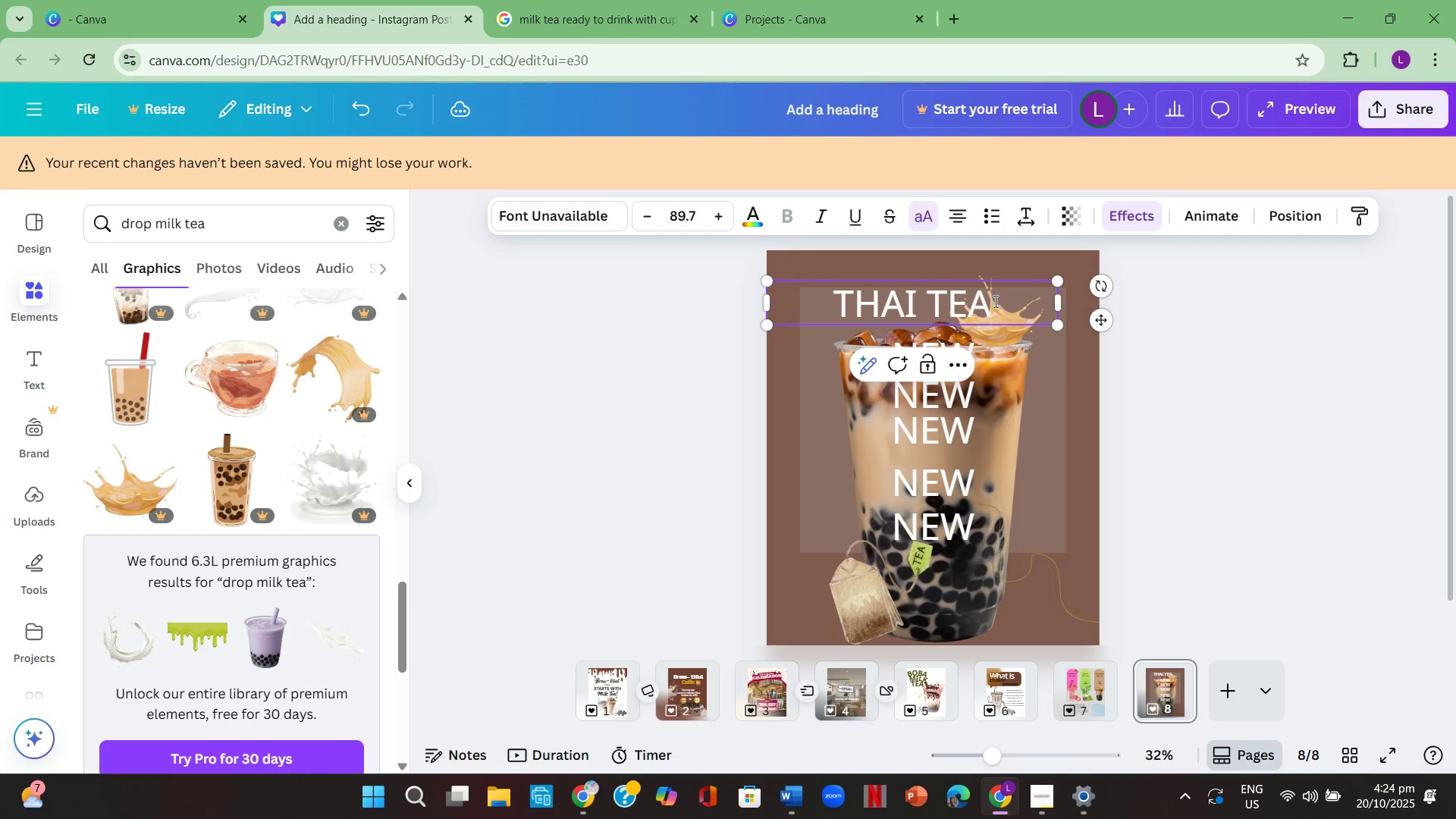 
left_click_drag(start_coordinate=[994, 301], to_coordinate=[770, 281])
 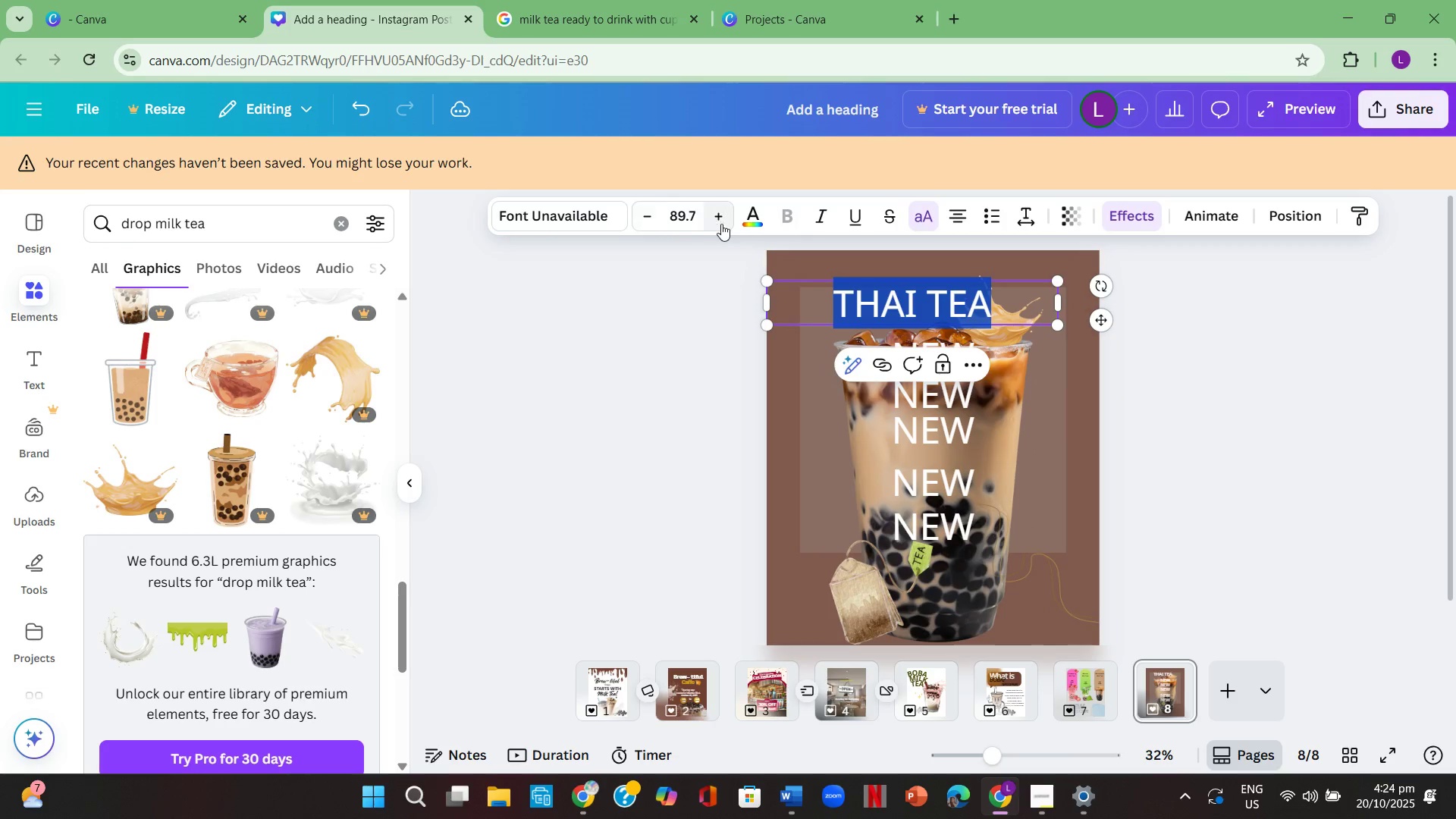 
double_click([727, 221])
 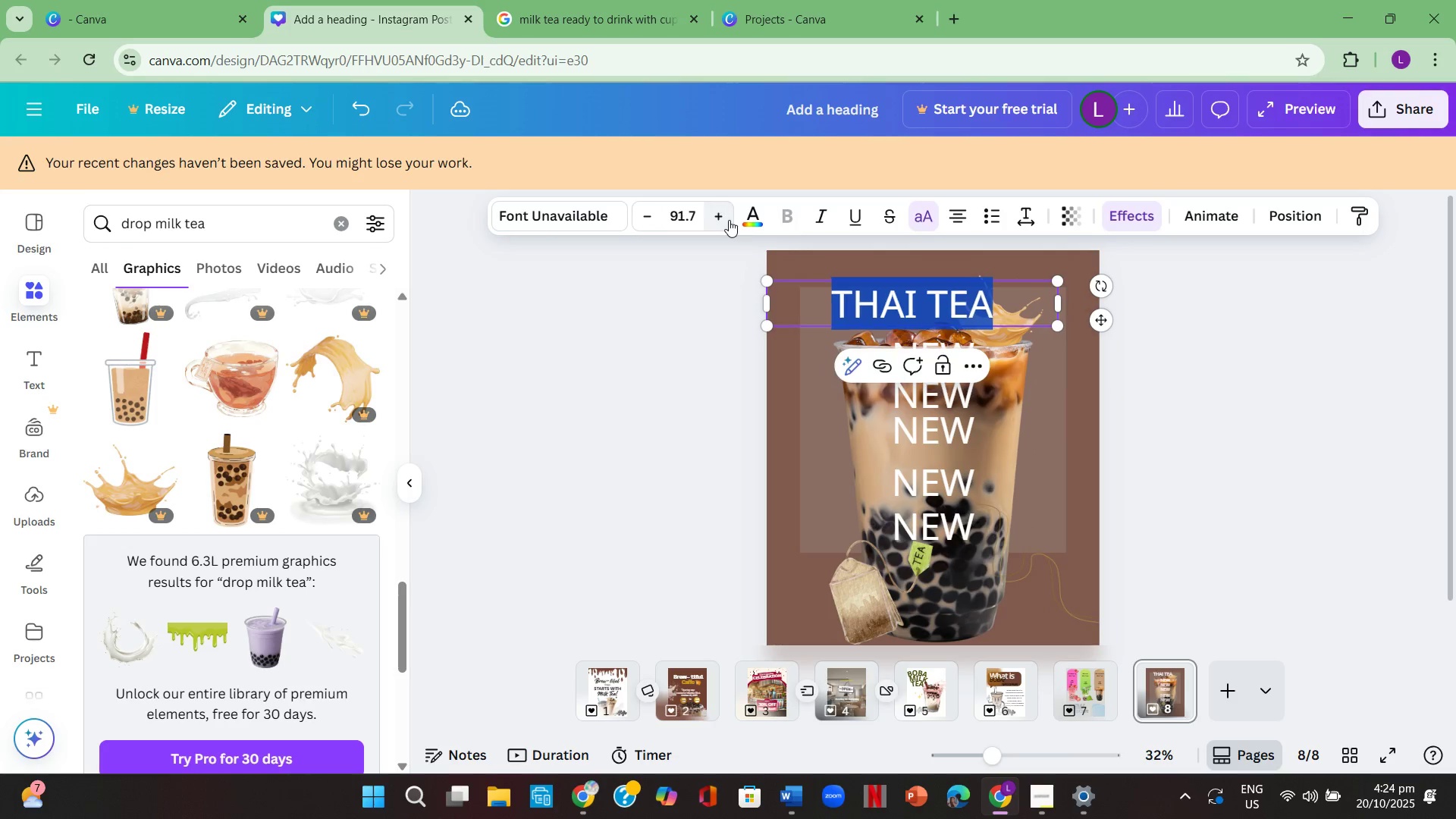 
triple_click([729, 220])
 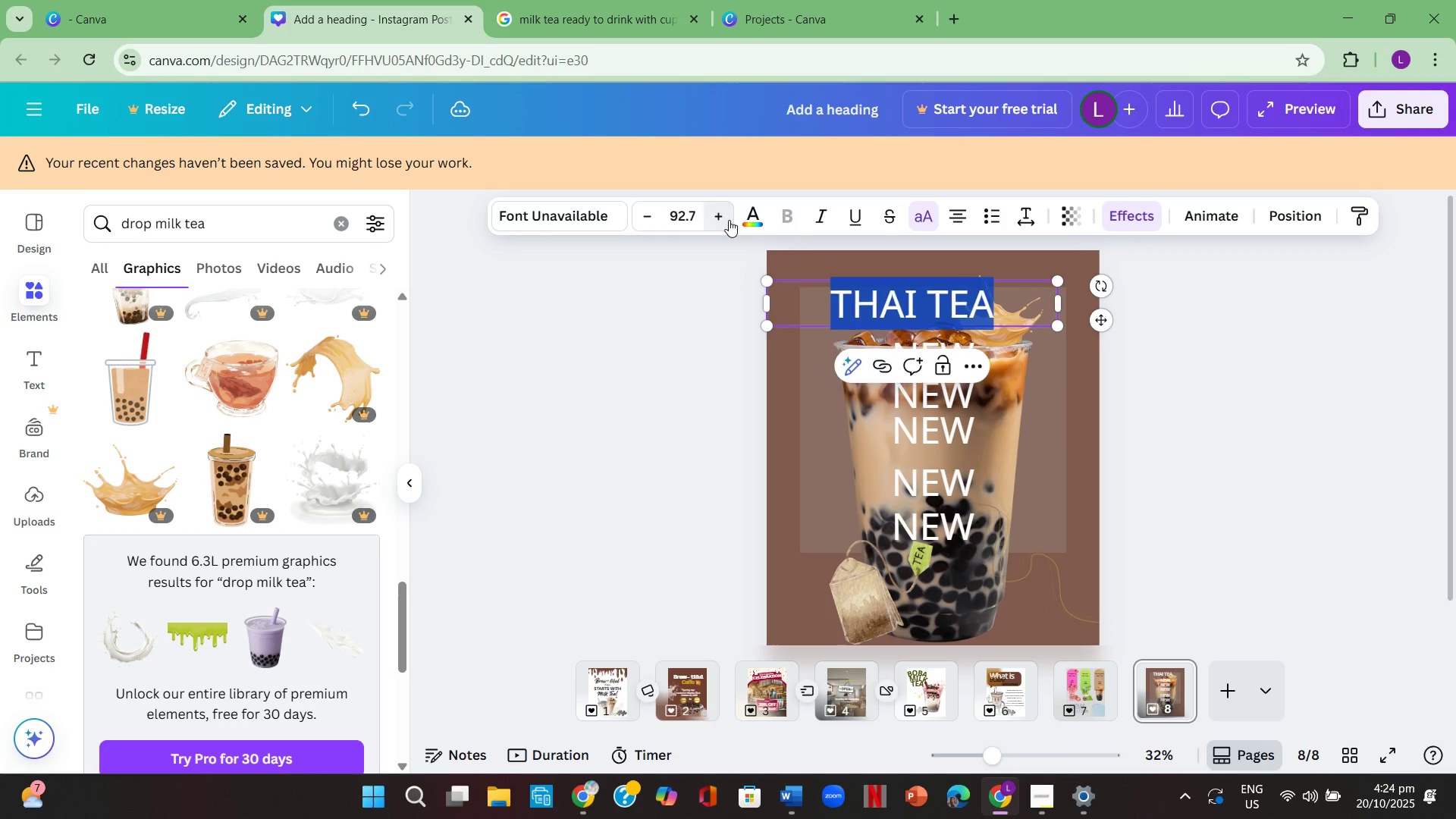 
triple_click([729, 220])
 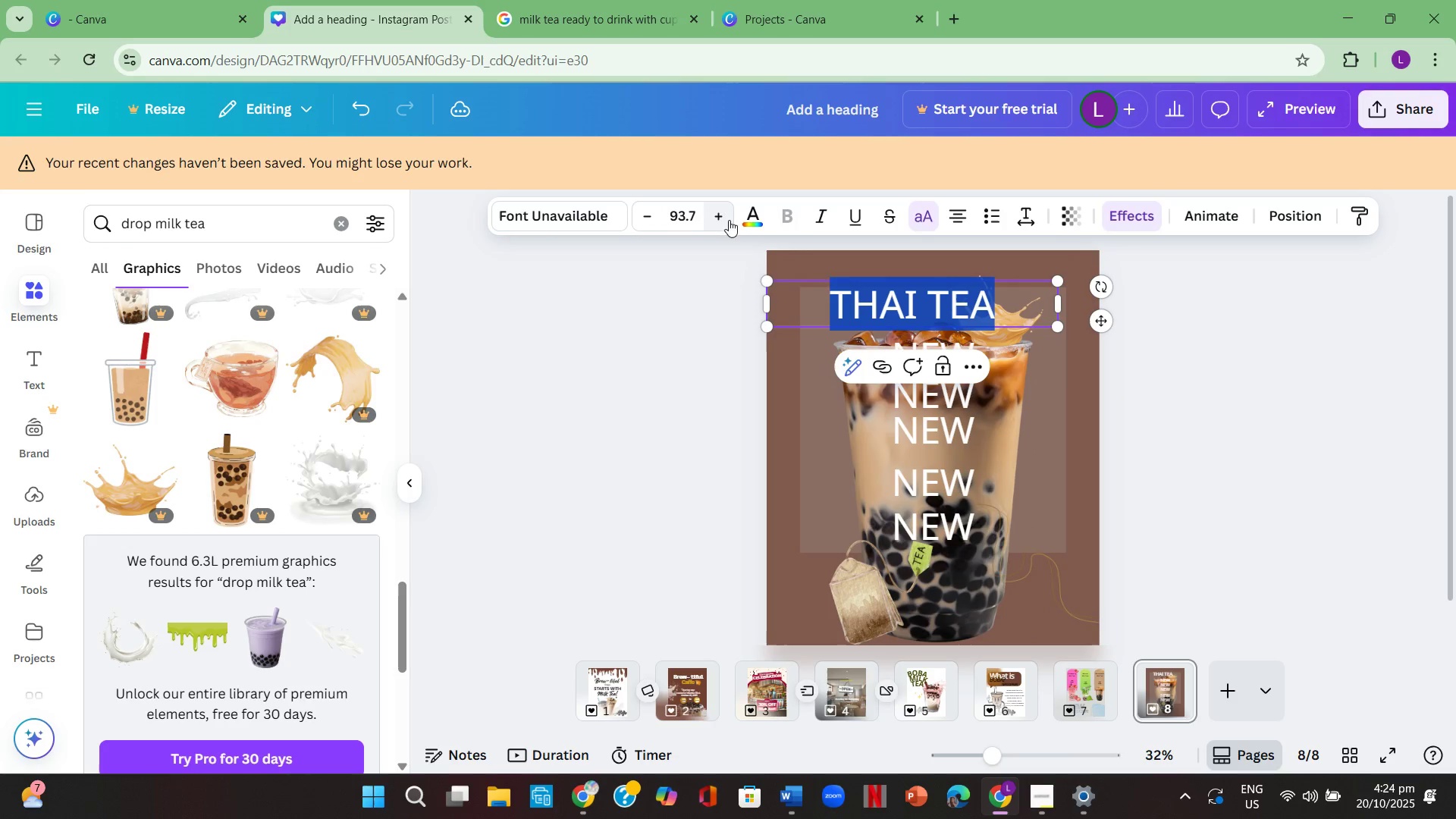 
triple_click([729, 220])
 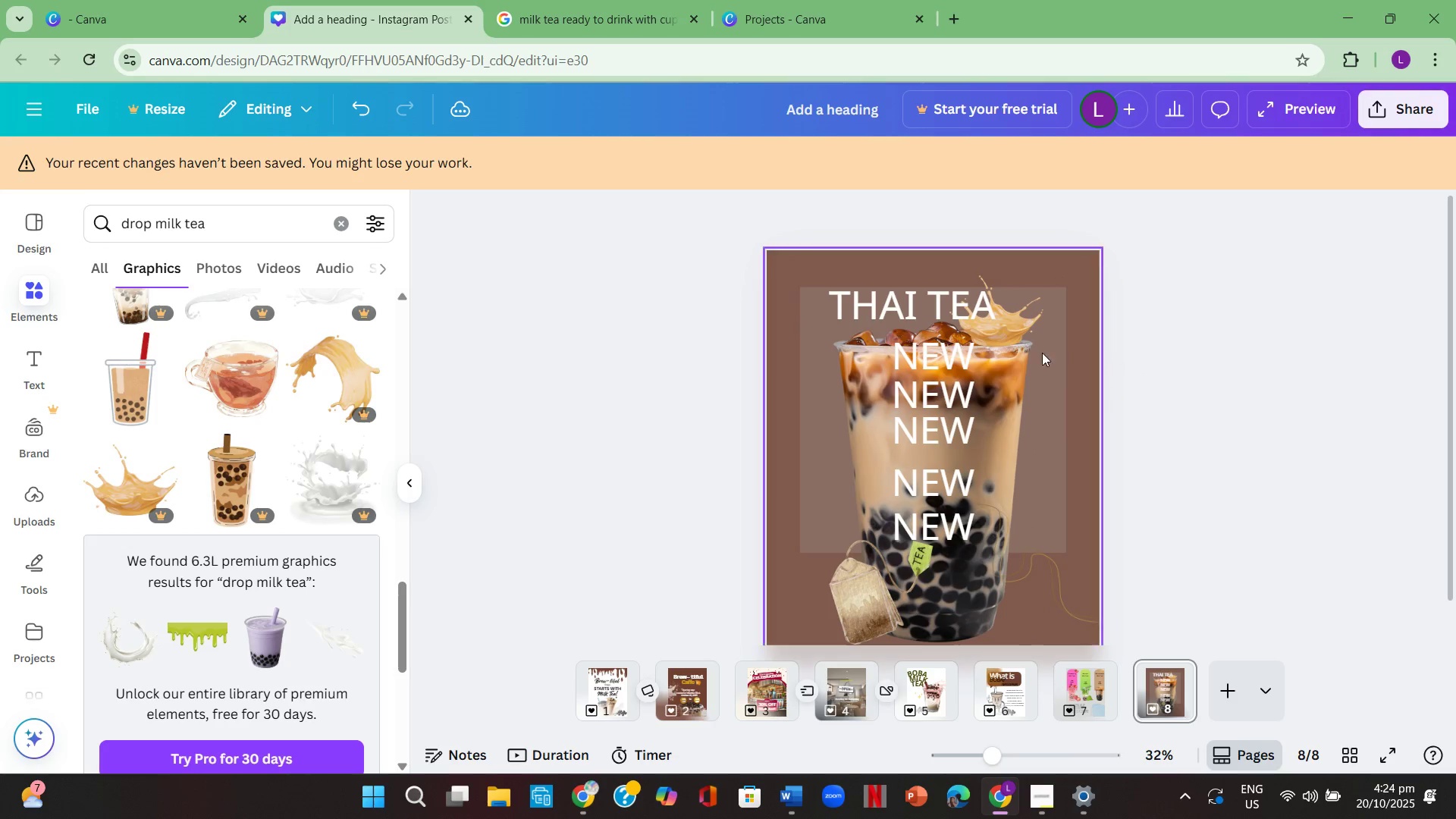 
left_click_drag(start_coordinate=[1004, 301], to_coordinate=[1019, 303])
 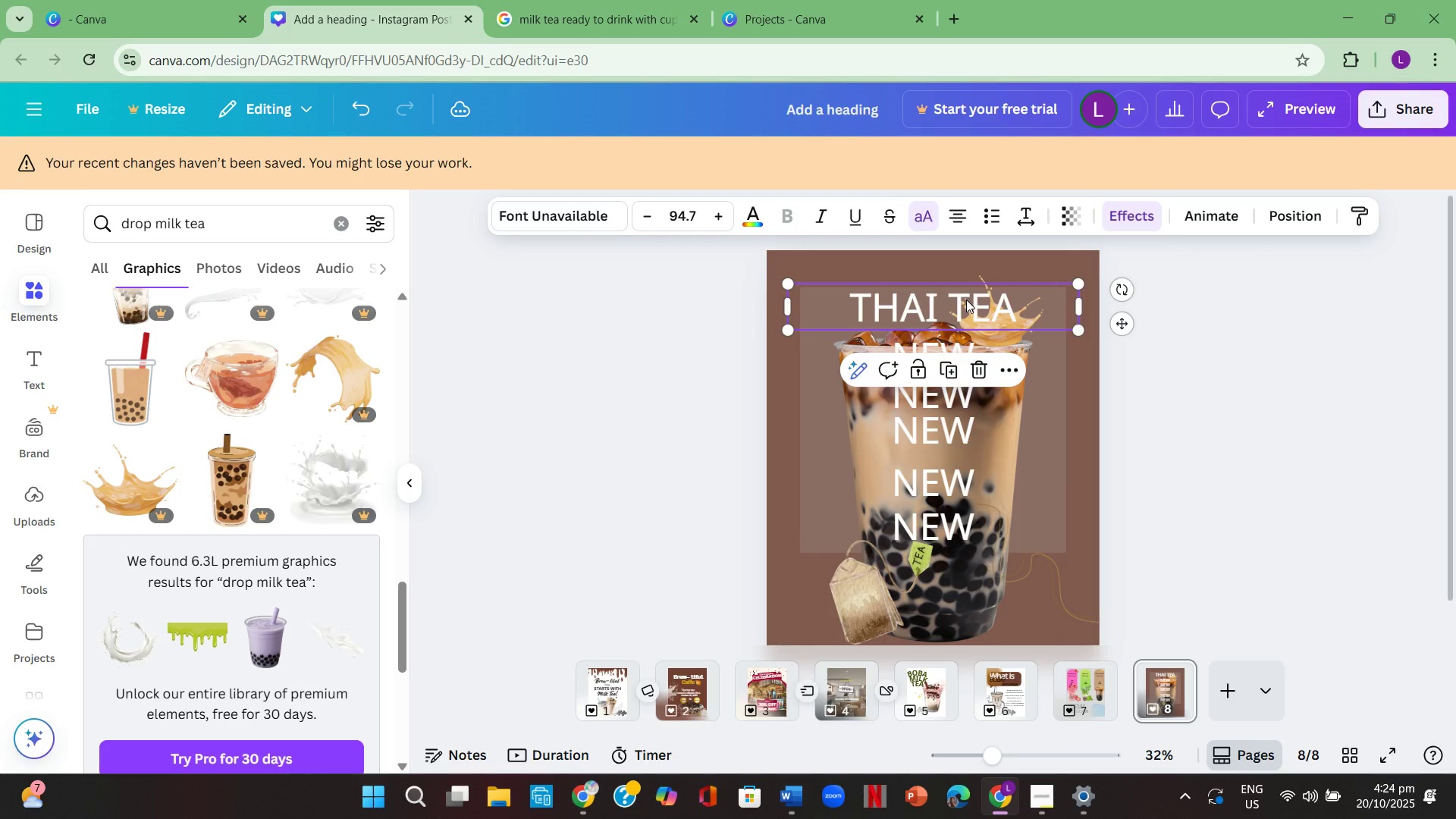 
left_click([966, 300])
 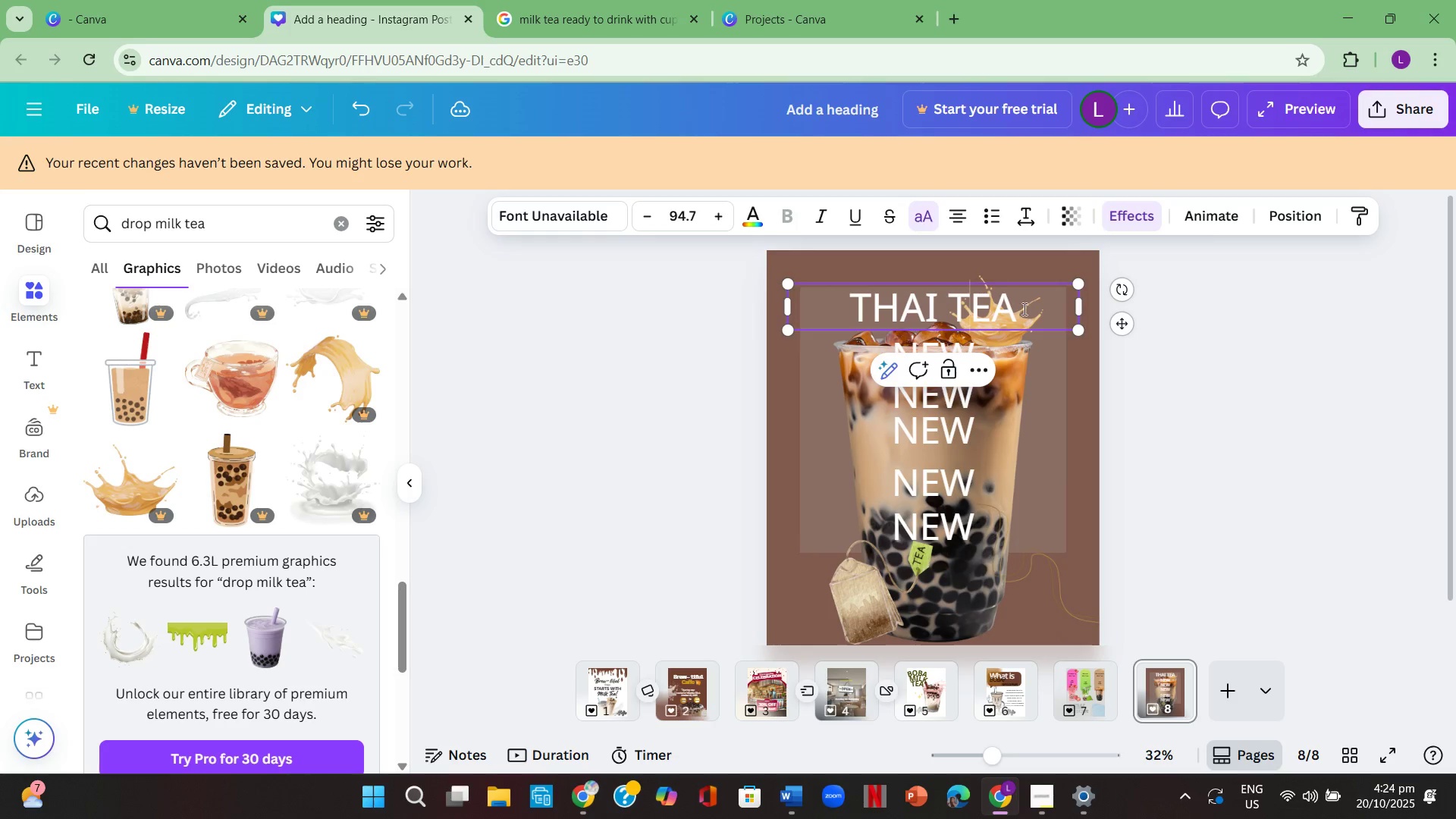 
left_click_drag(start_coordinate=[1023, 309], to_coordinate=[792, 272])
 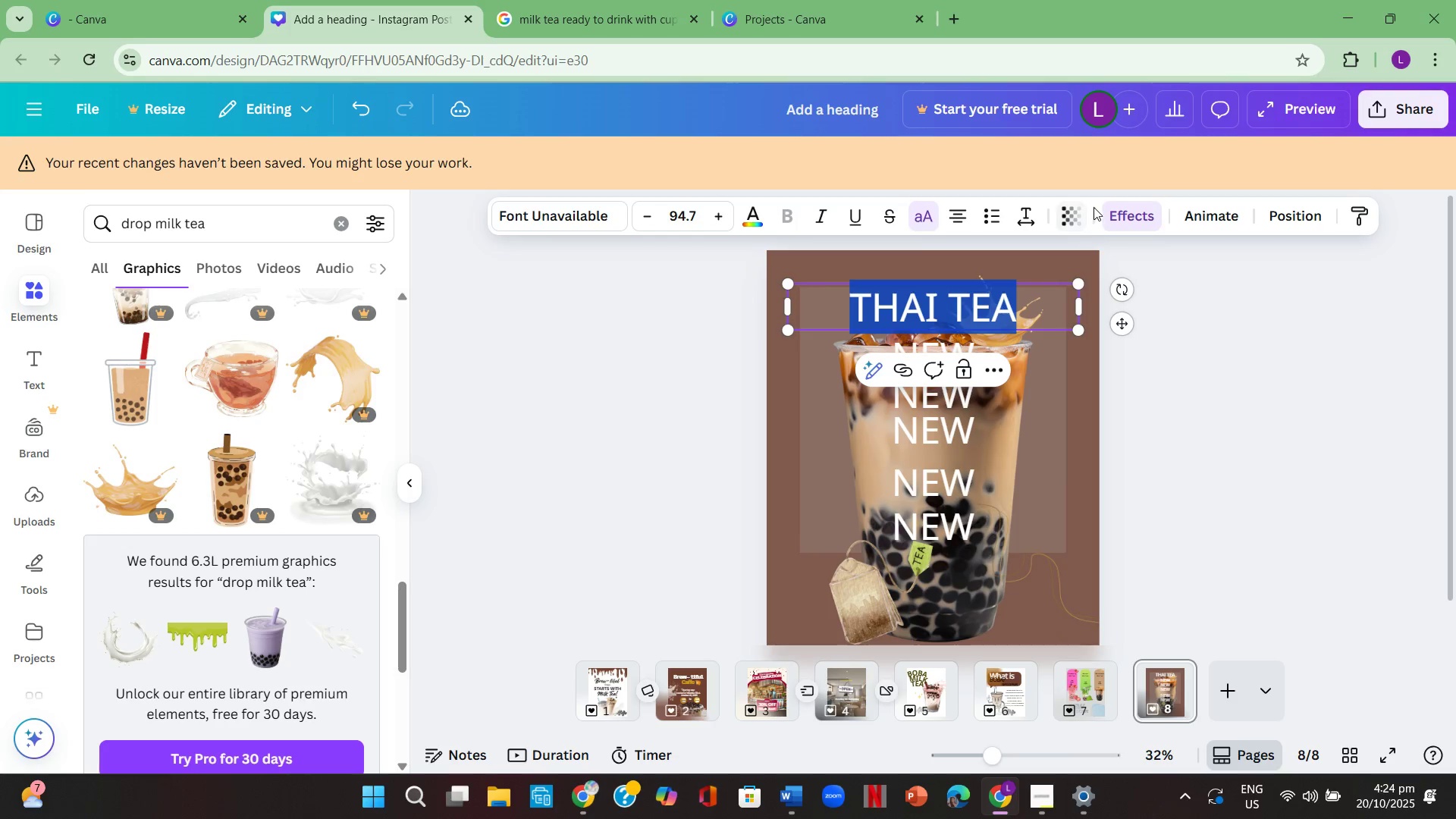 
left_click([1122, 212])
 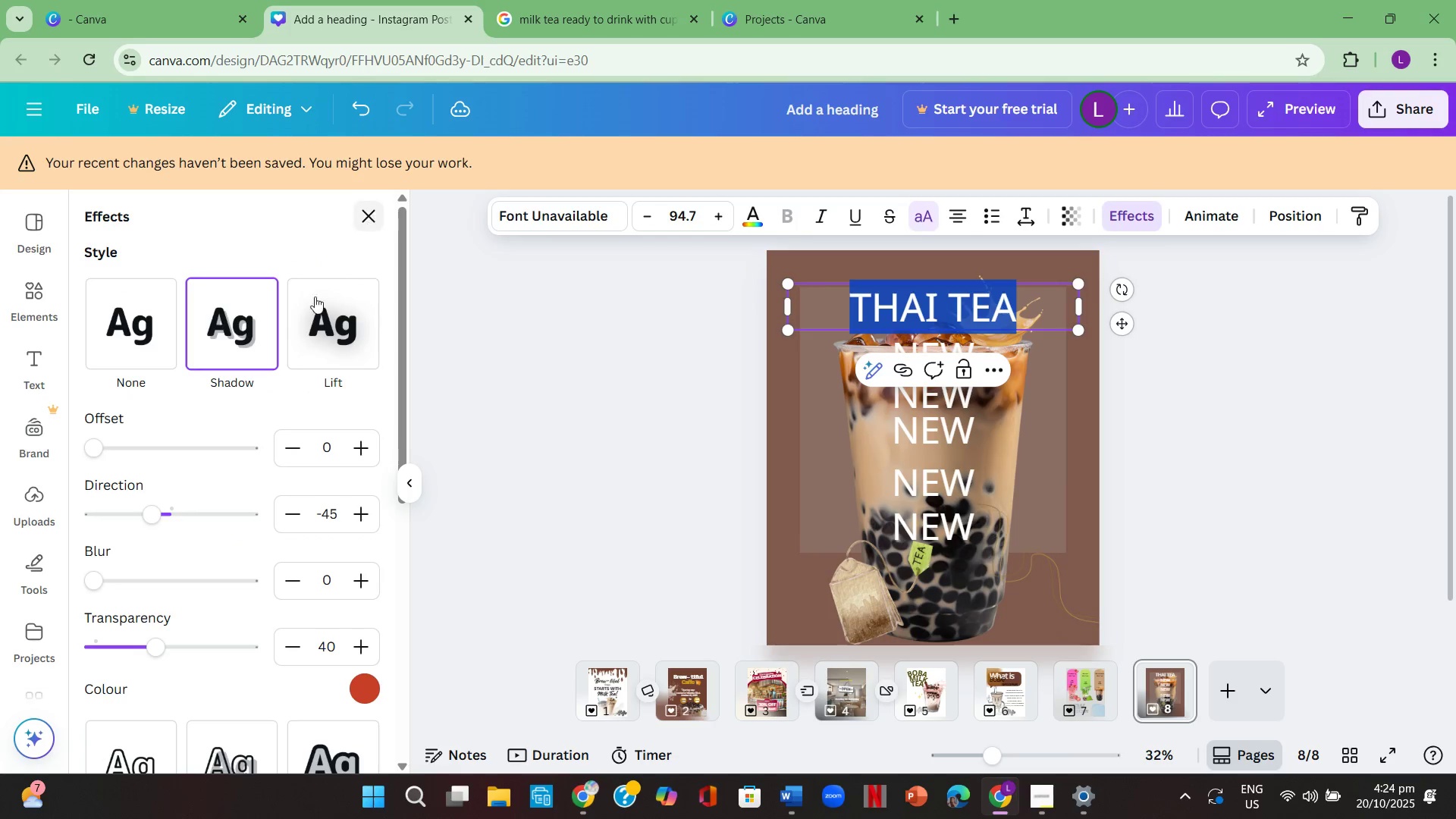 
scroll: coordinate [253, 519], scroll_direction: none, amount: 0.0
 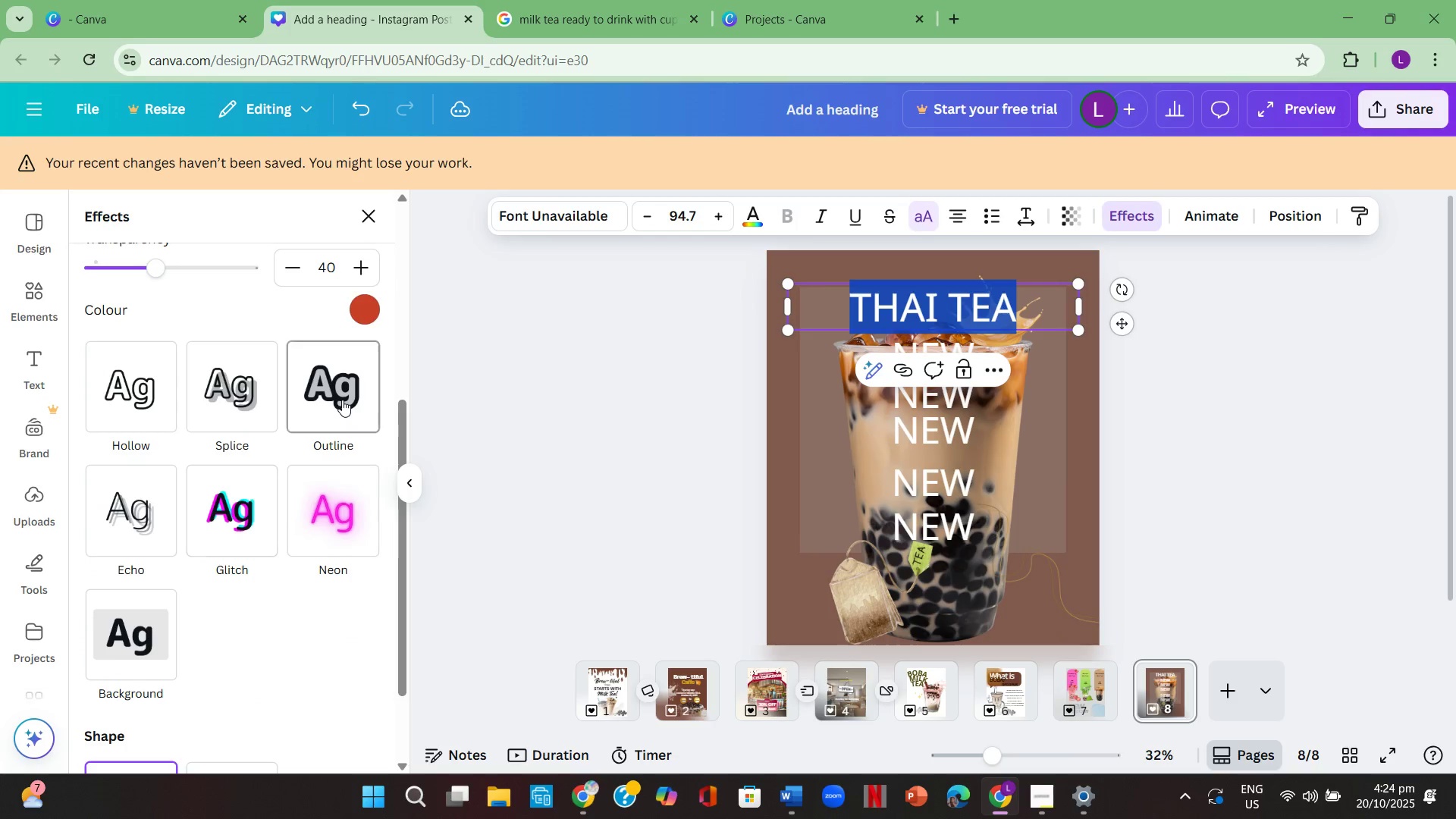 
left_click([344, 400])
 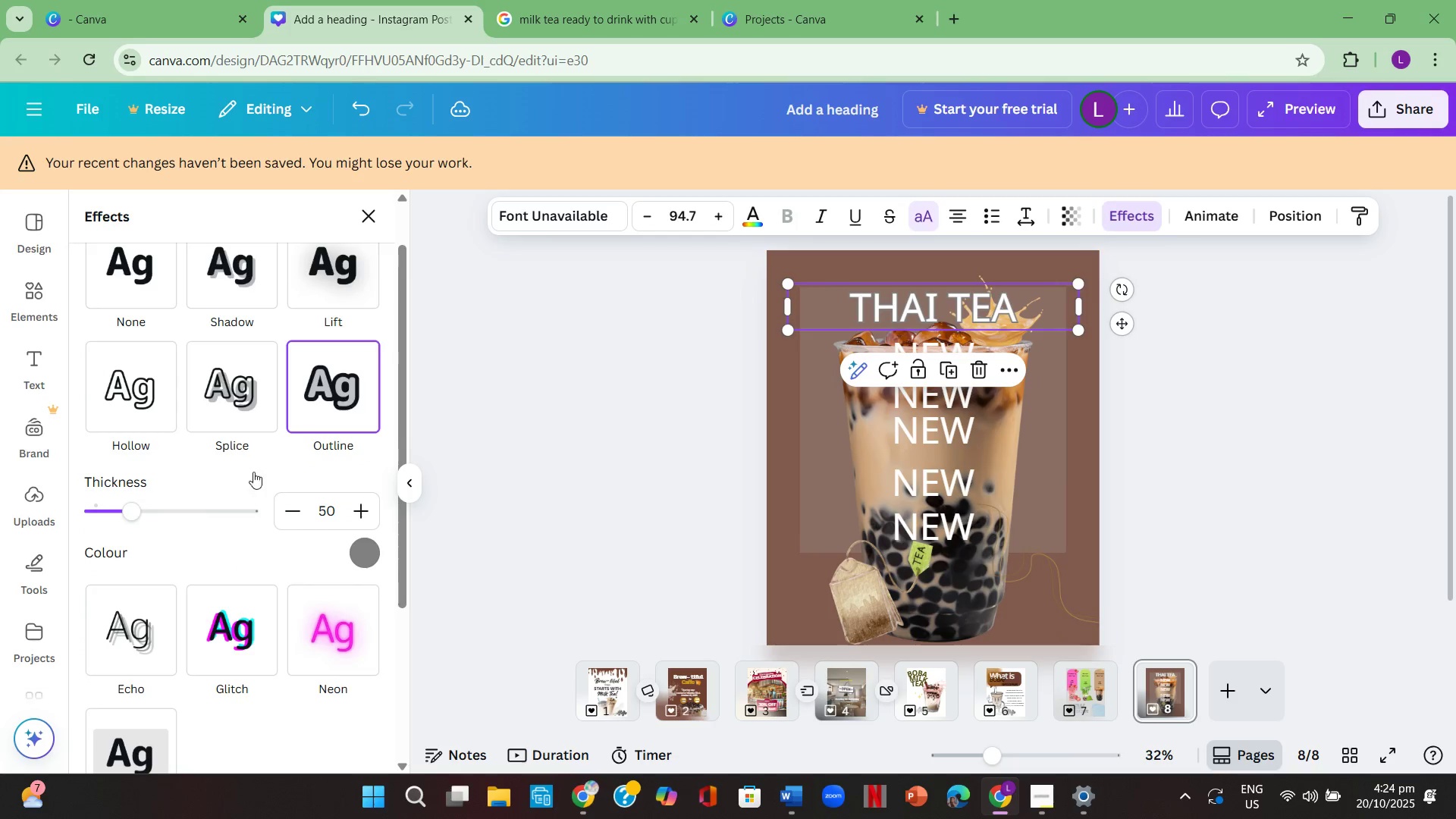 
left_click([169, 510])
 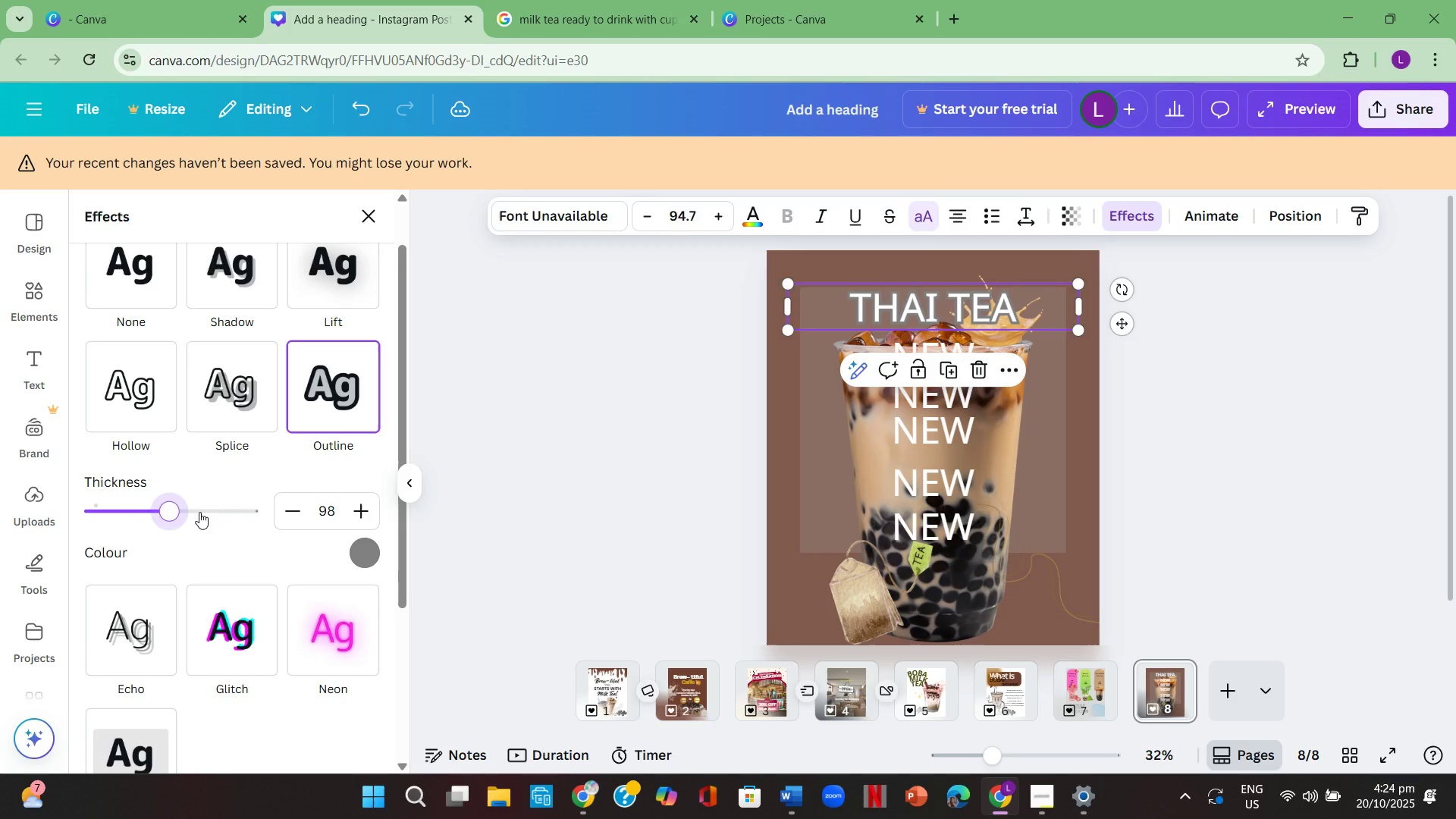 
left_click([206, 511])
 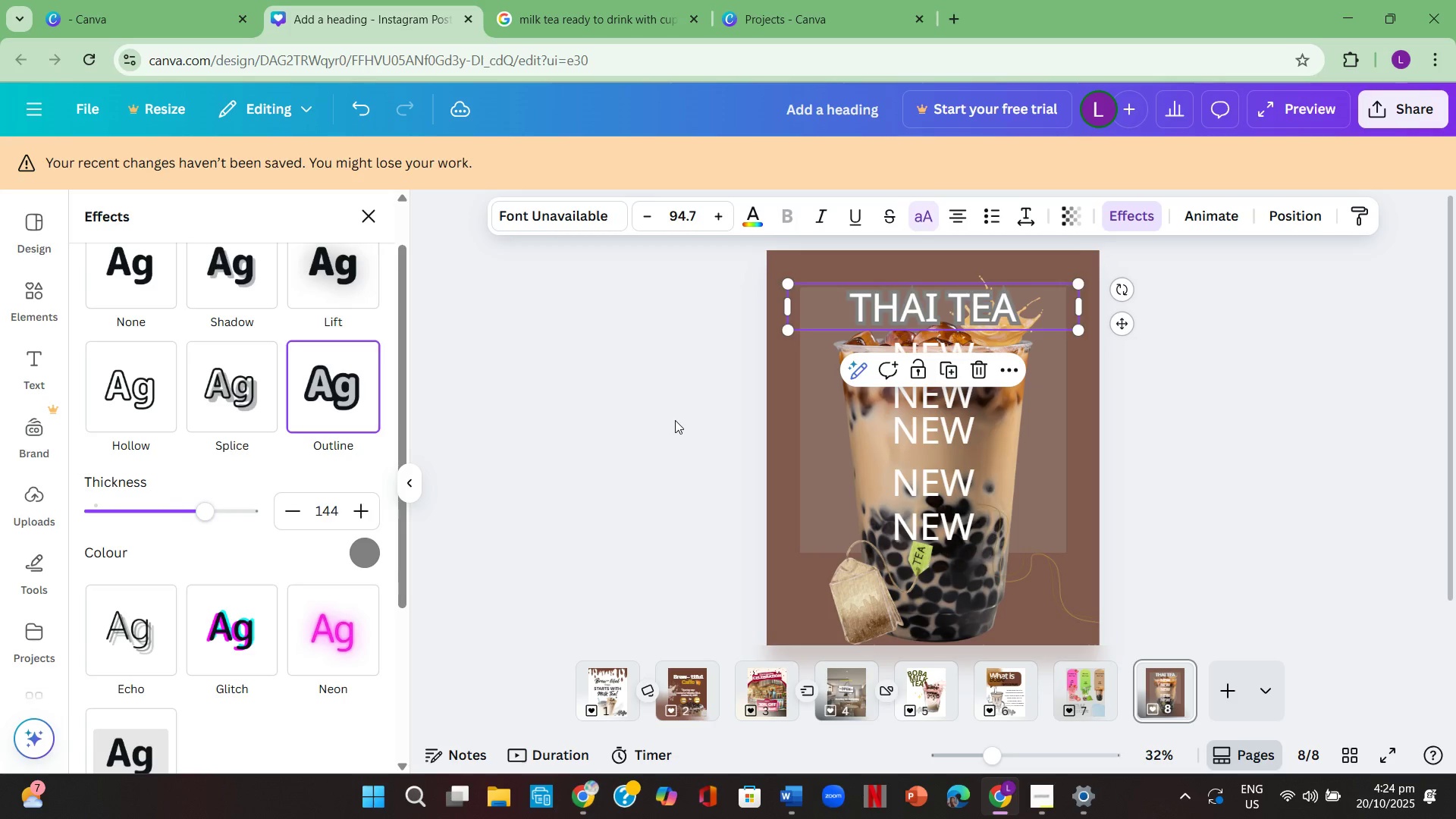 
double_click([675, 420])
 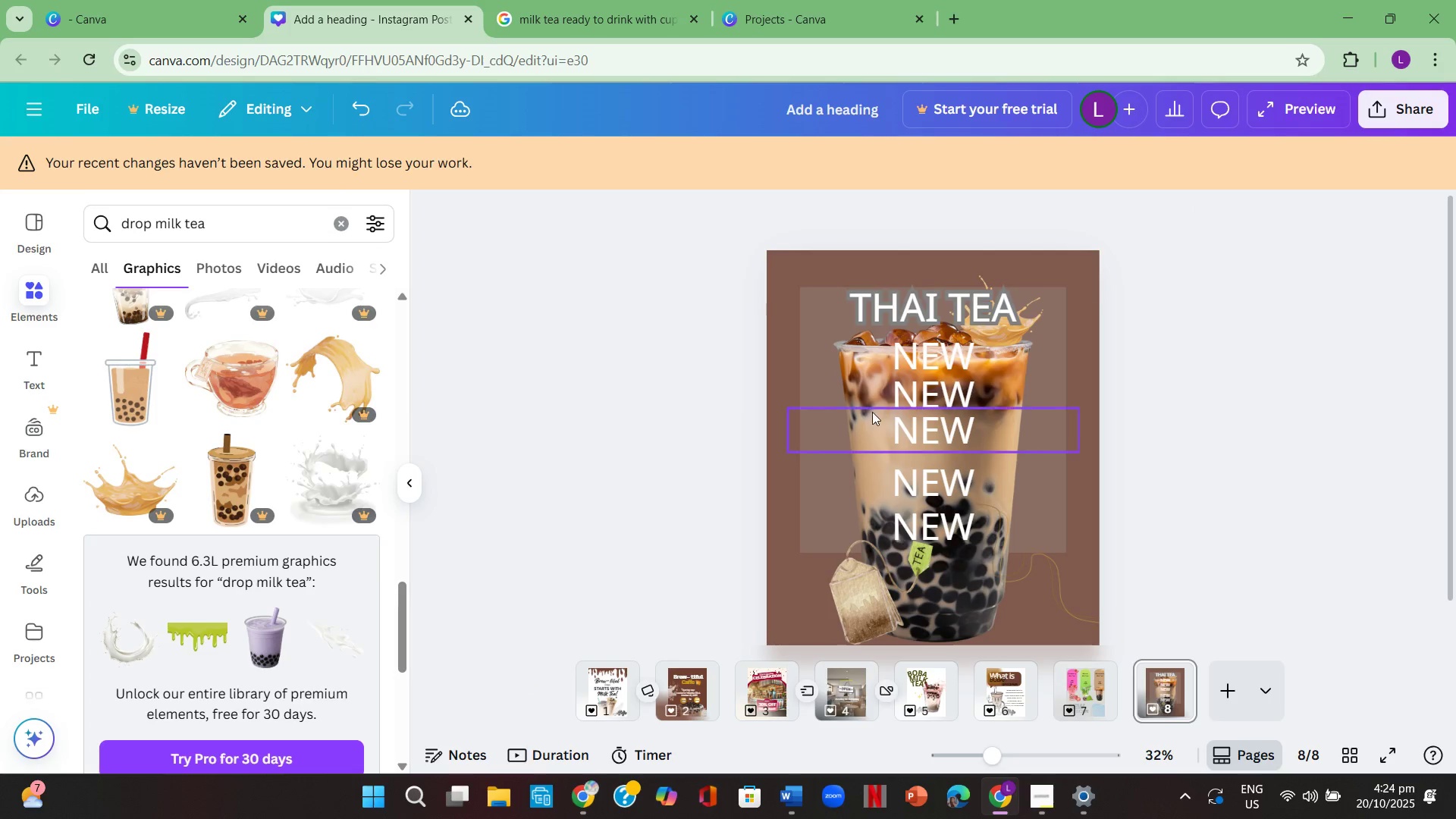 
left_click([1188, 410])
 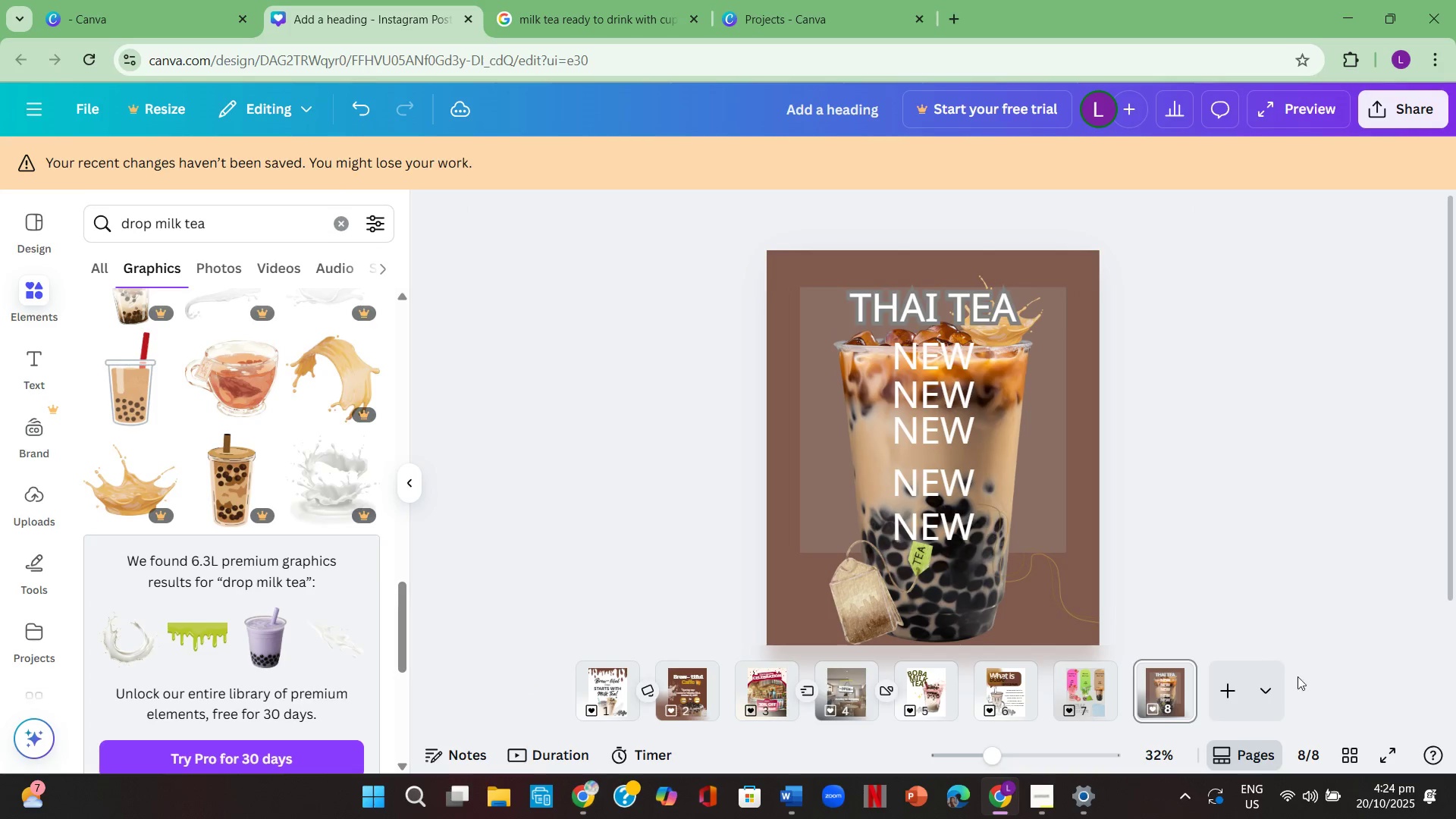 
left_click([1381, 754])
 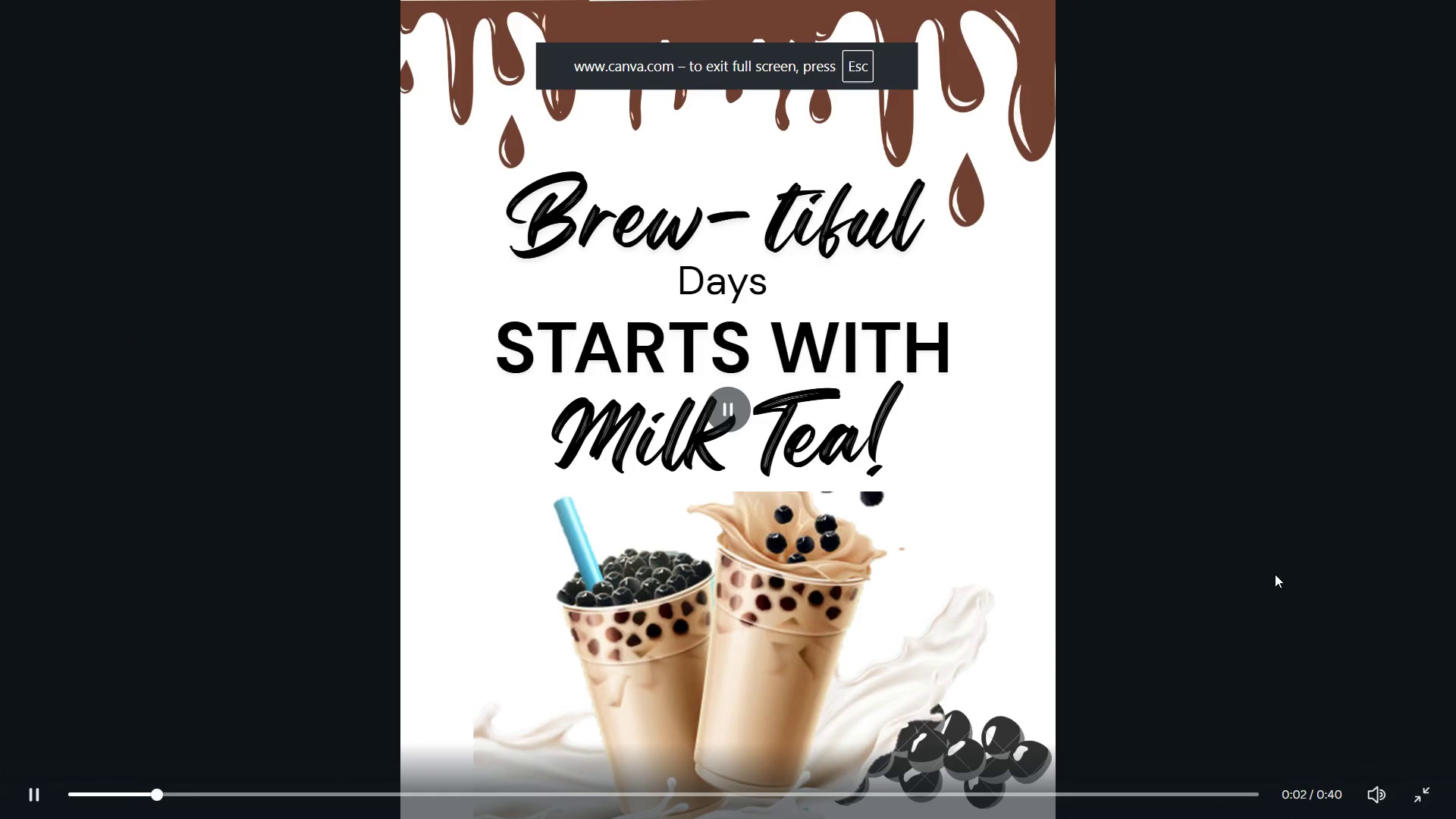 
key(ArrowRight)
 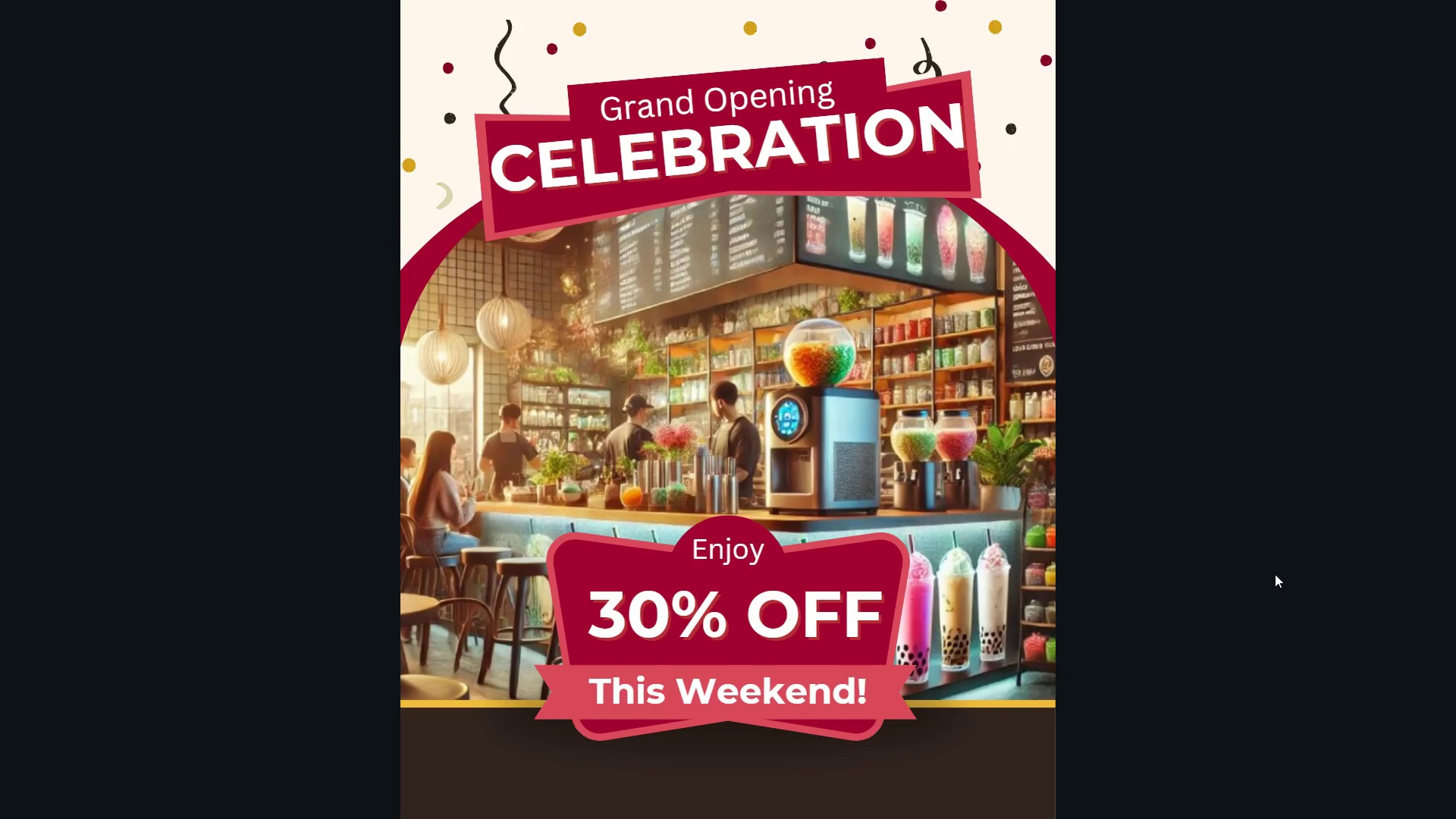 
key(ArrowLeft)
 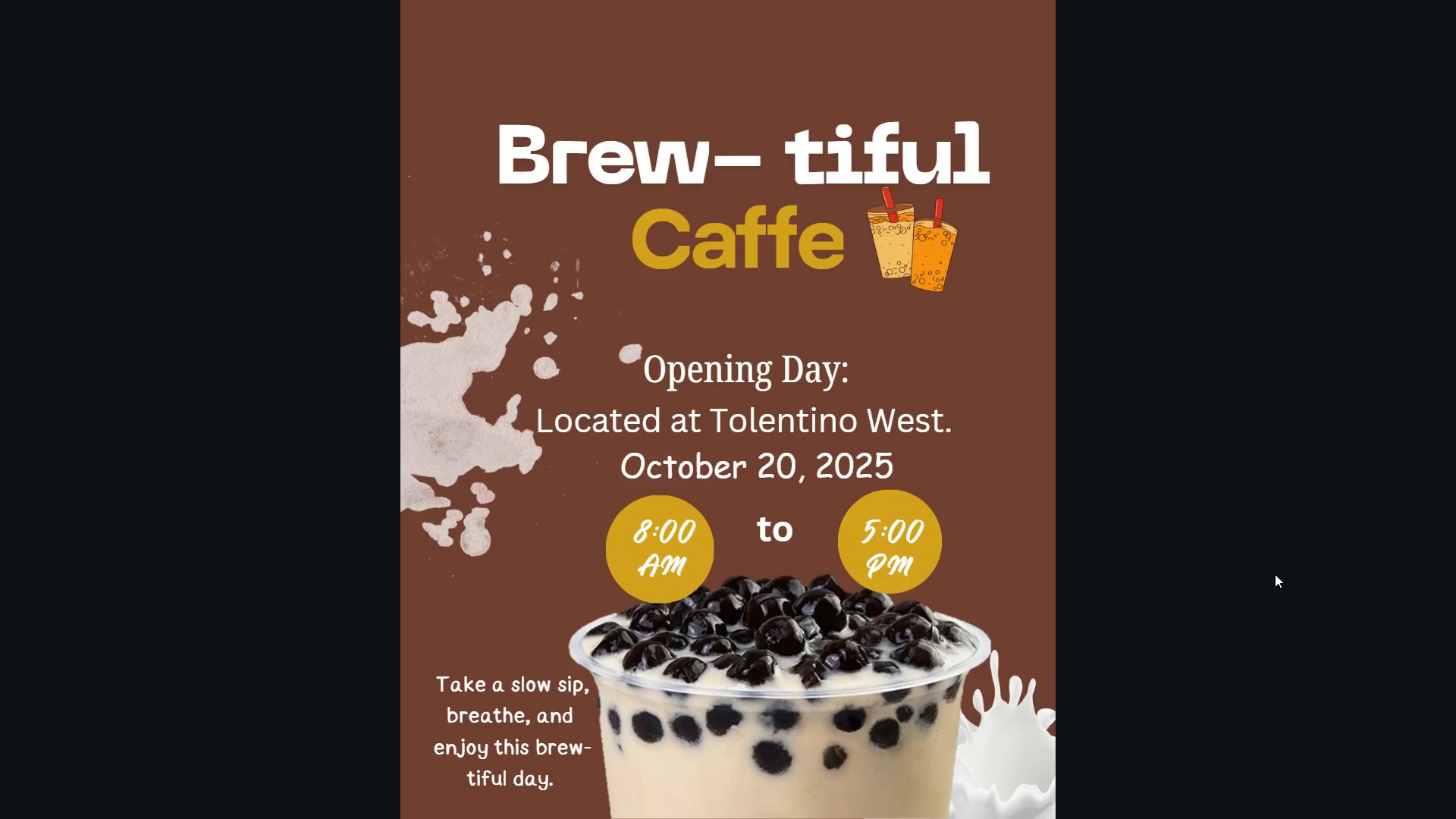 
key(ArrowRight)
 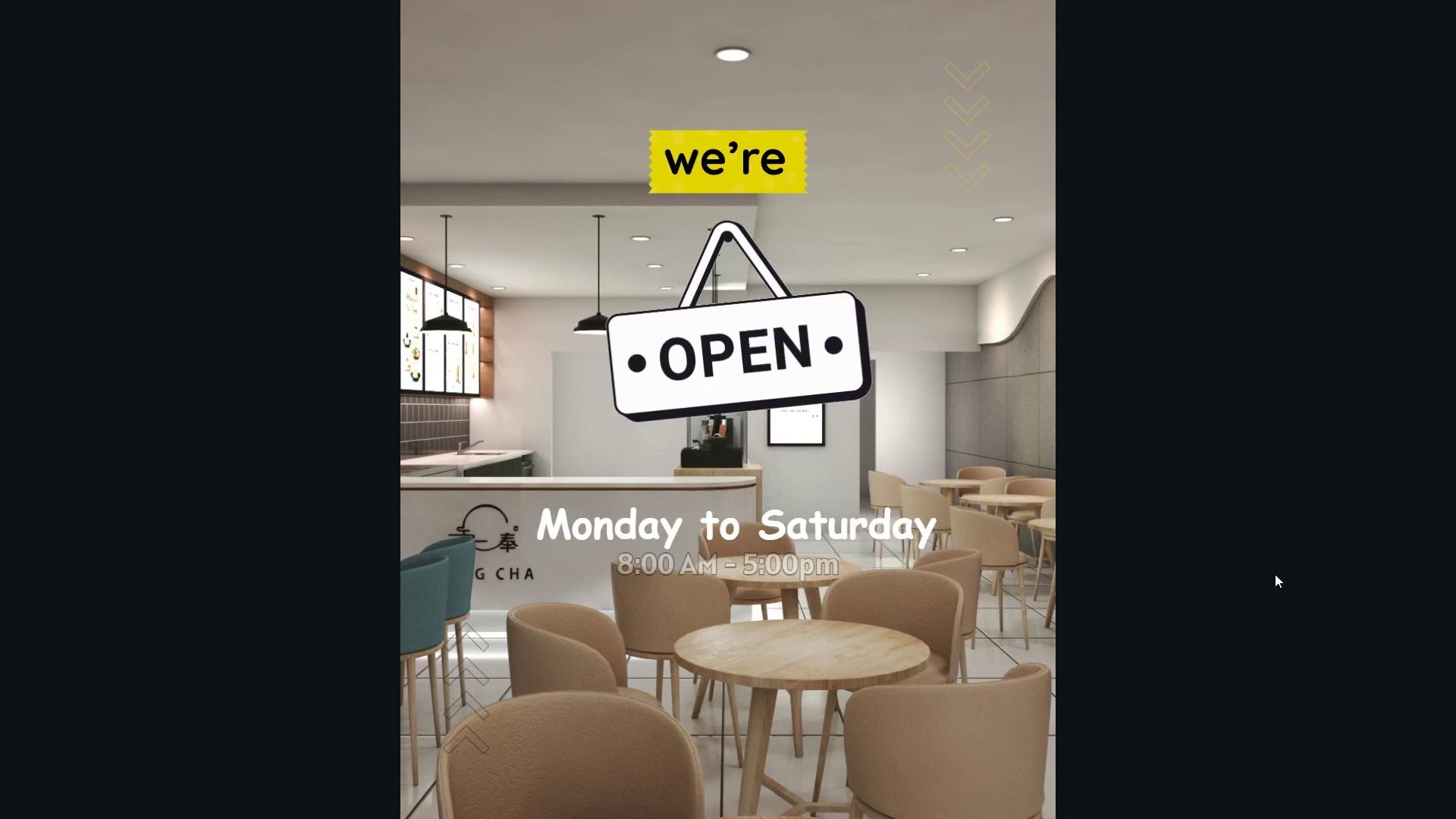 
key(ArrowRight)
 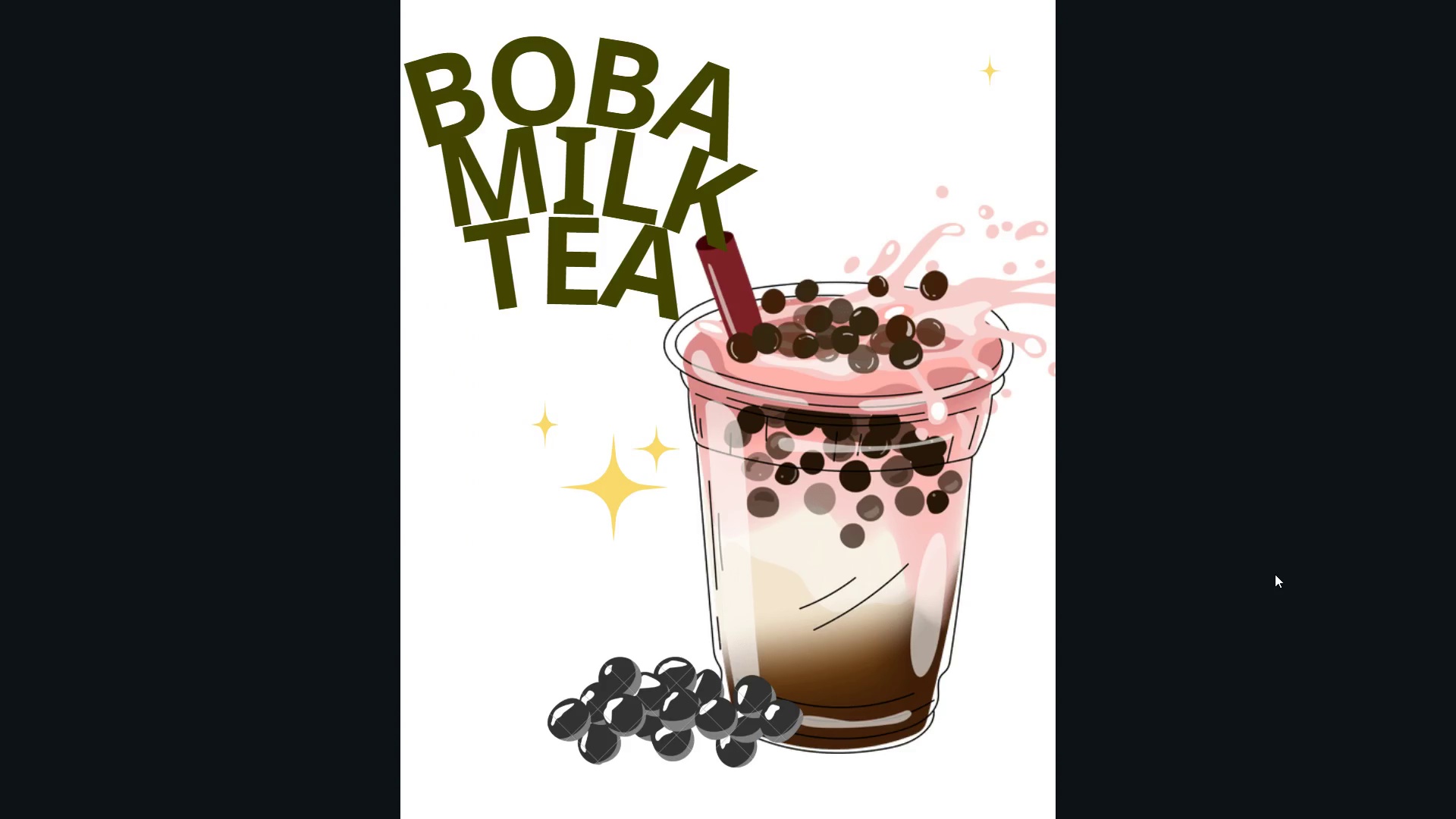 
key(ArrowRight)
 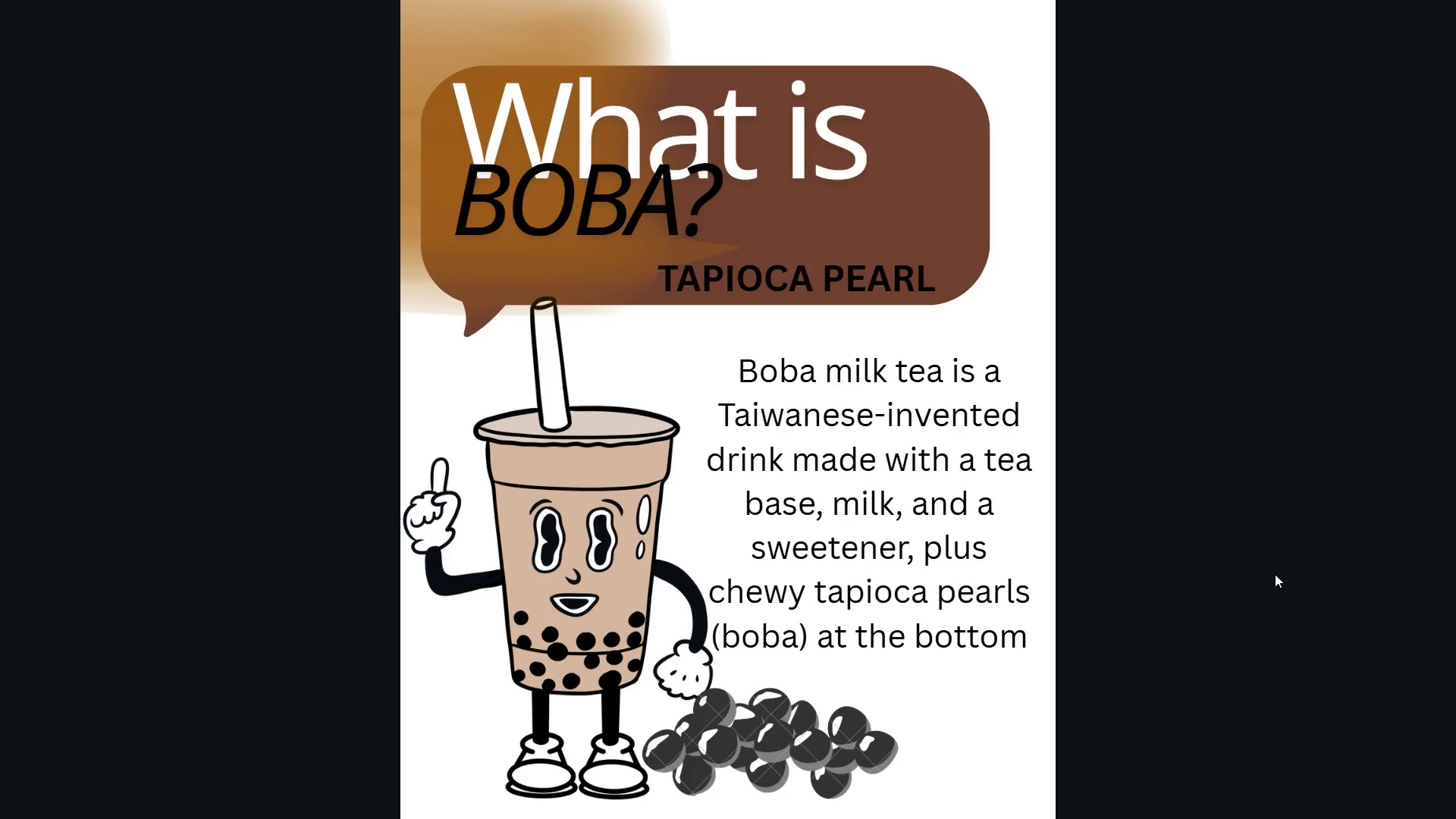 
key(ArrowRight)
 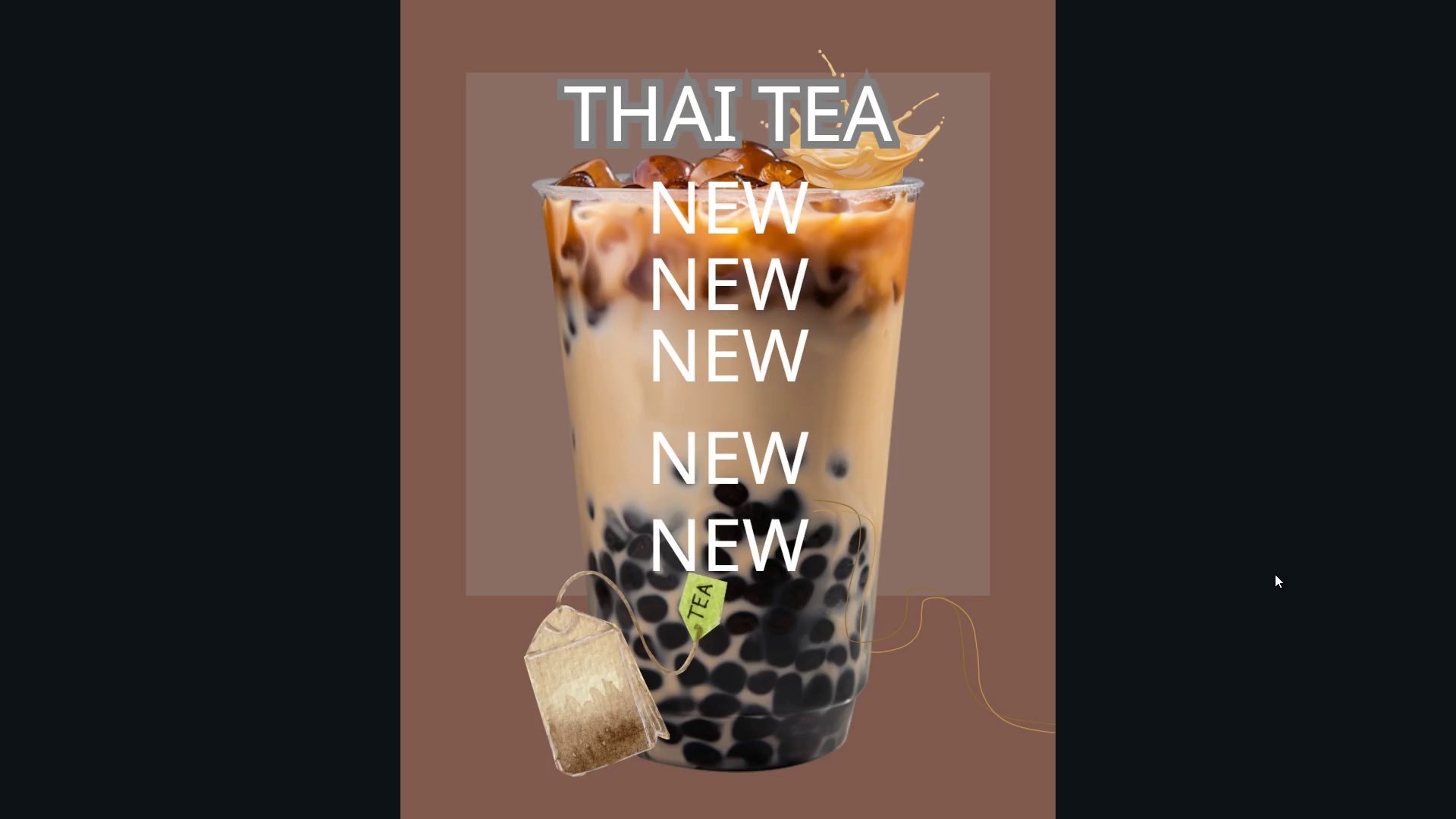 
wait(6.46)
 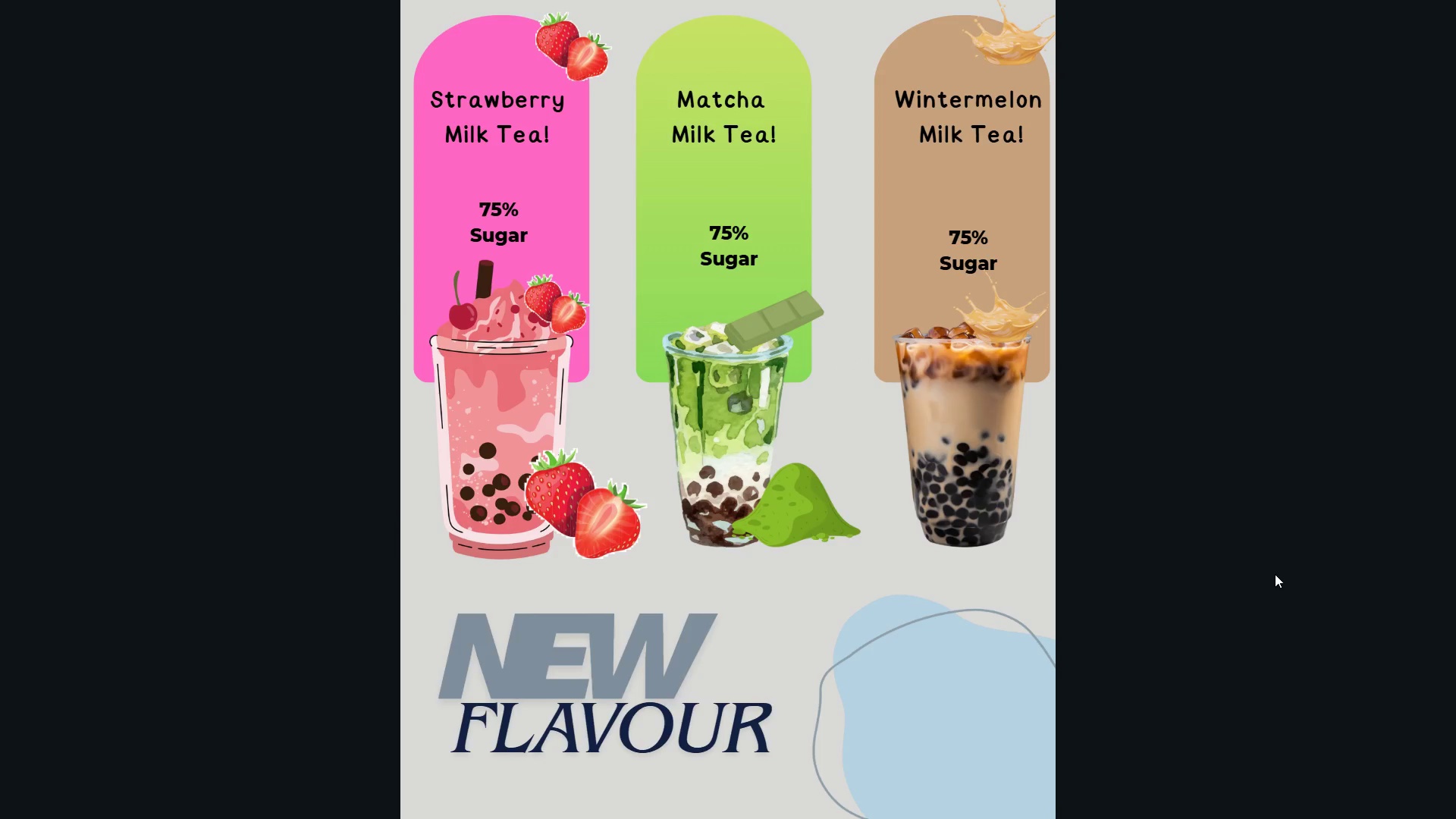 
key(Escape)
 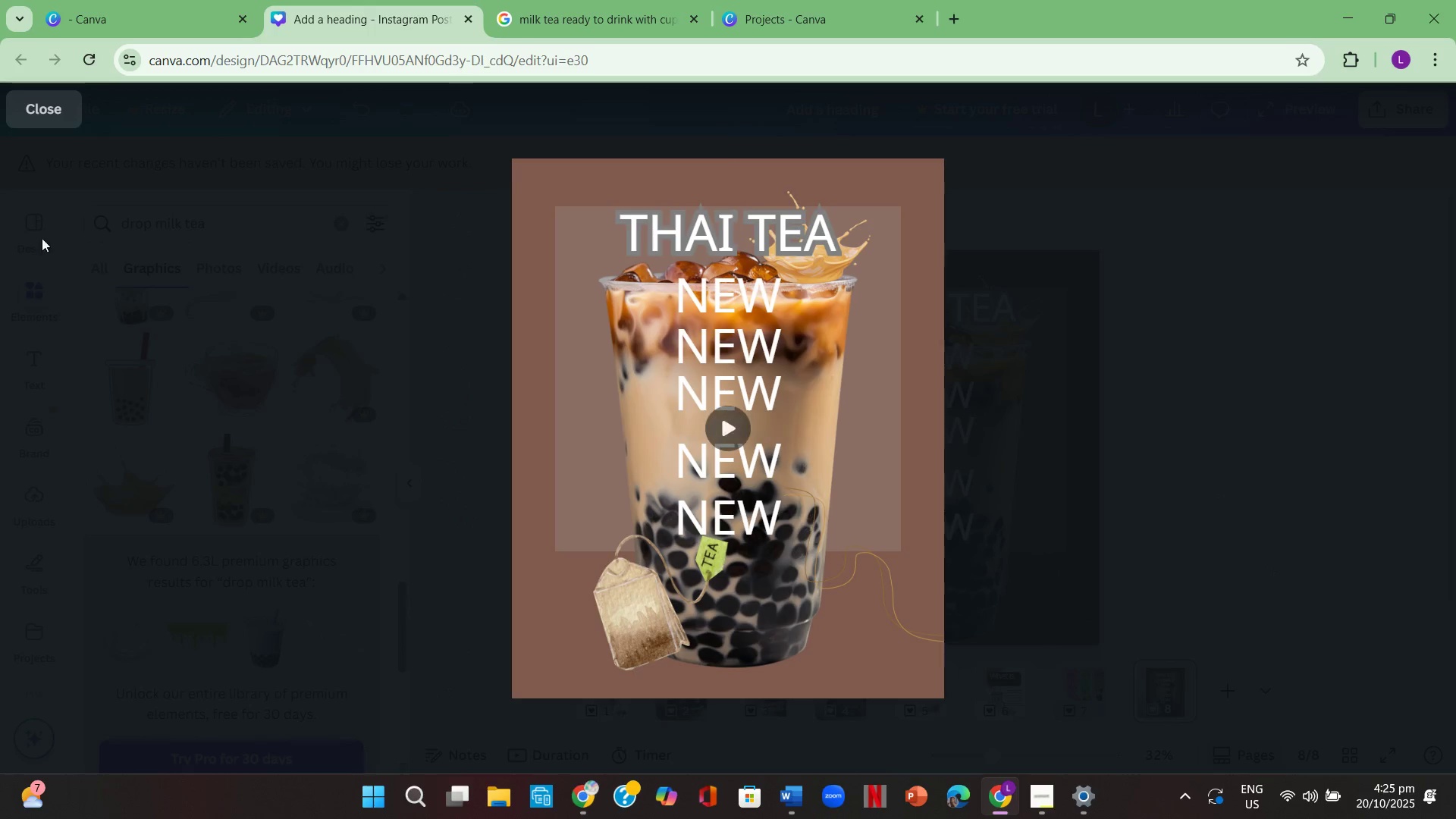 
left_click([26, 108])
 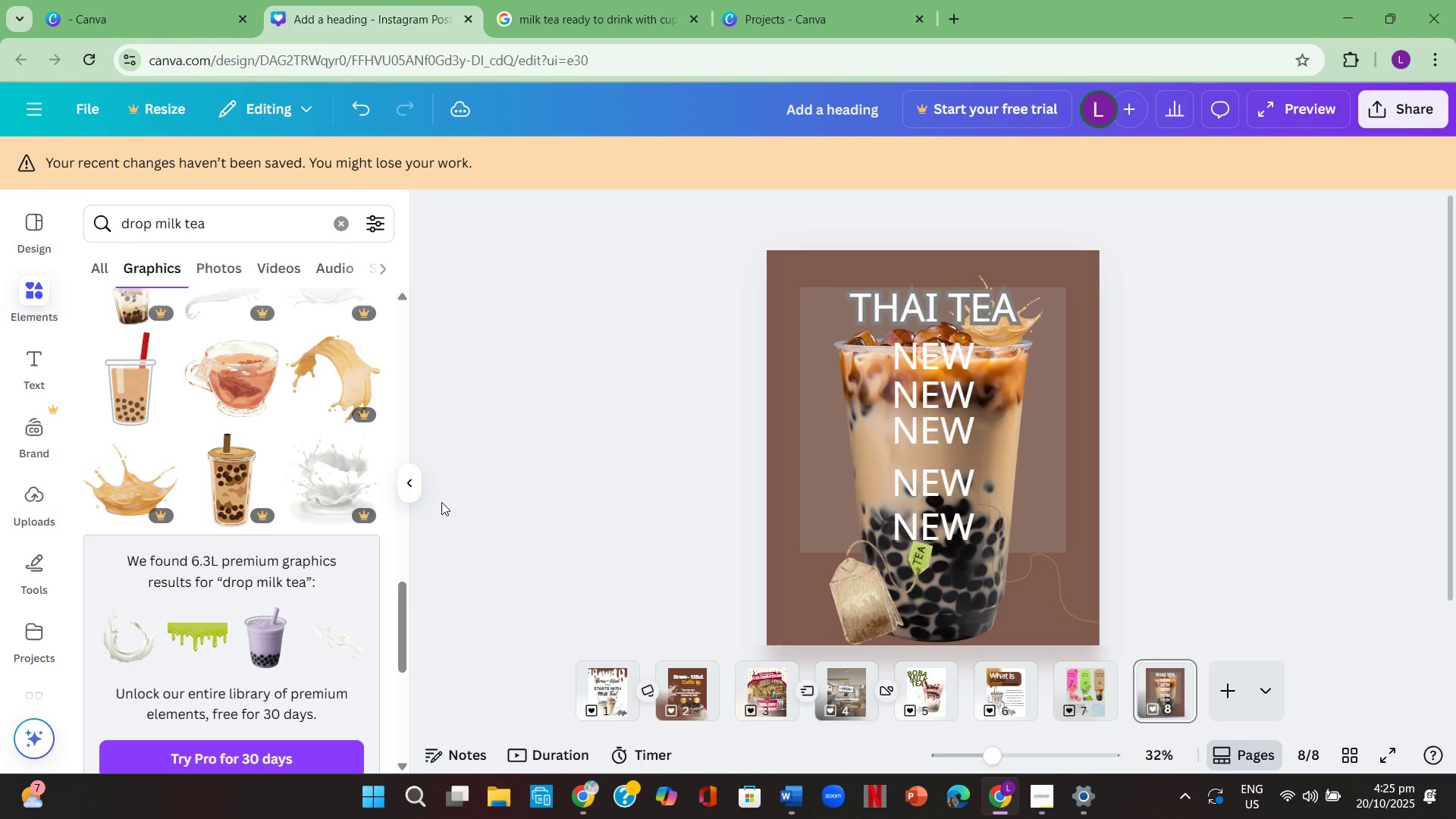 
left_click([408, 486])
 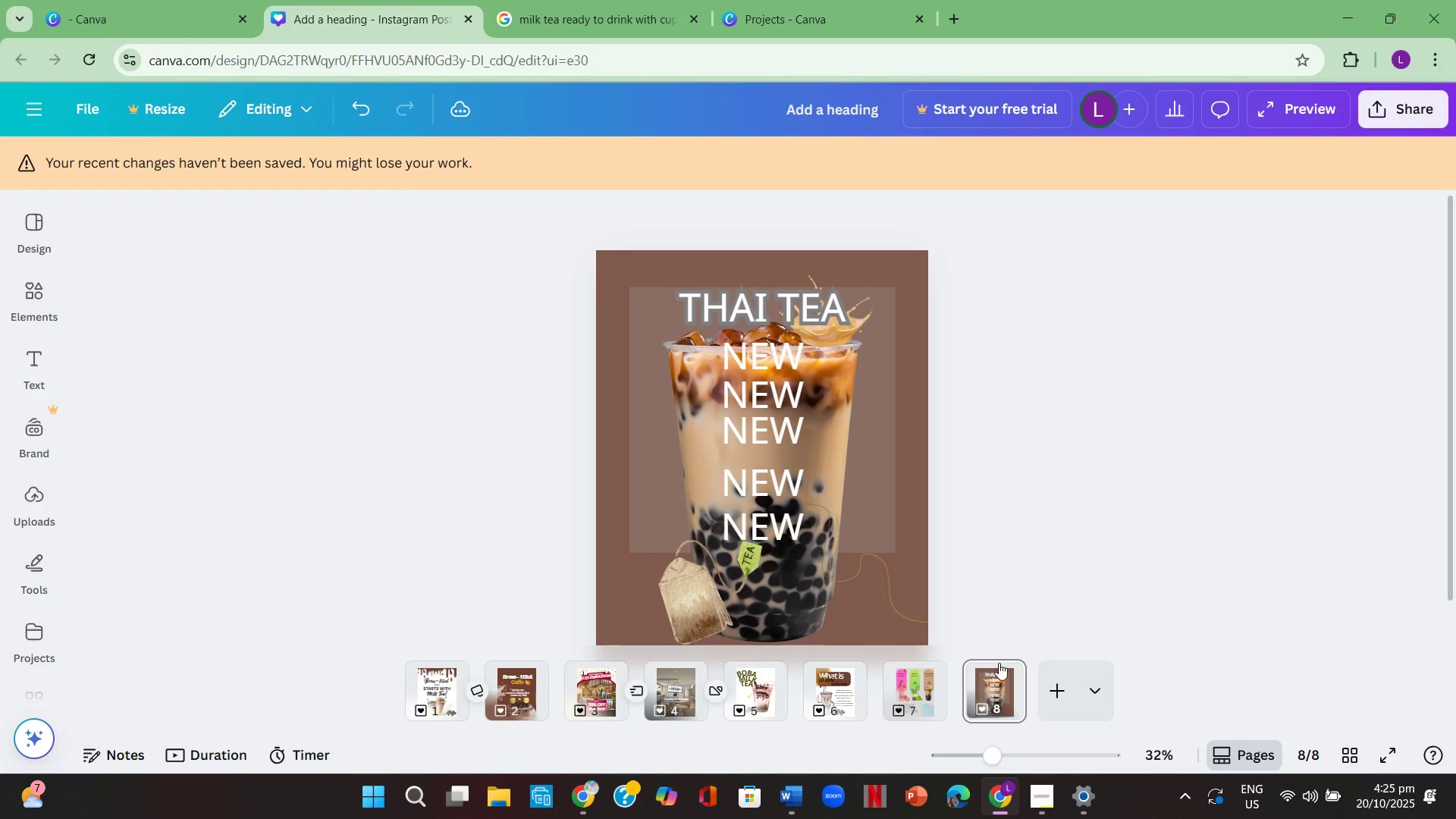 
mouse_move([1037, 679])
 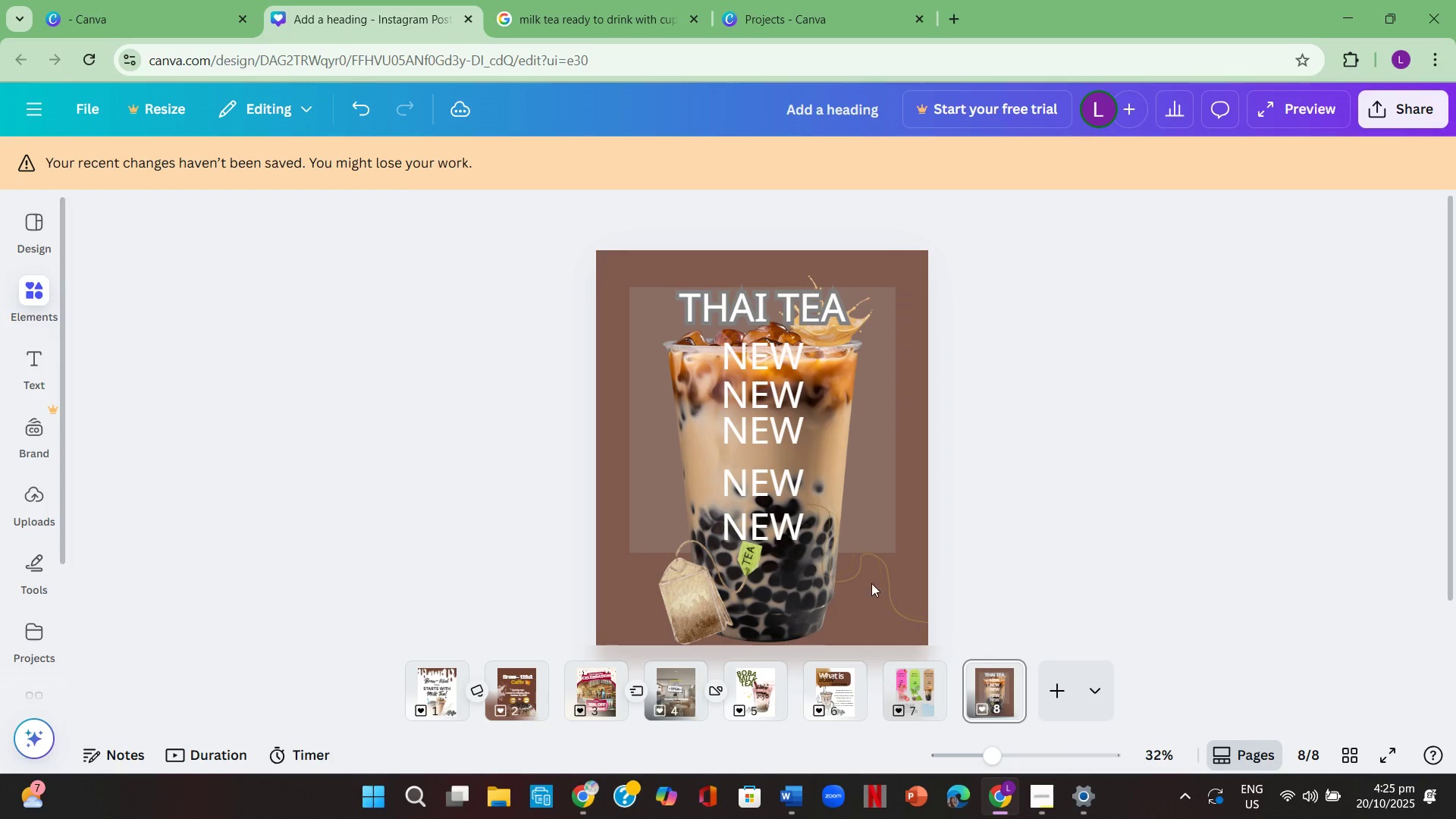 
left_click([886, 580])
 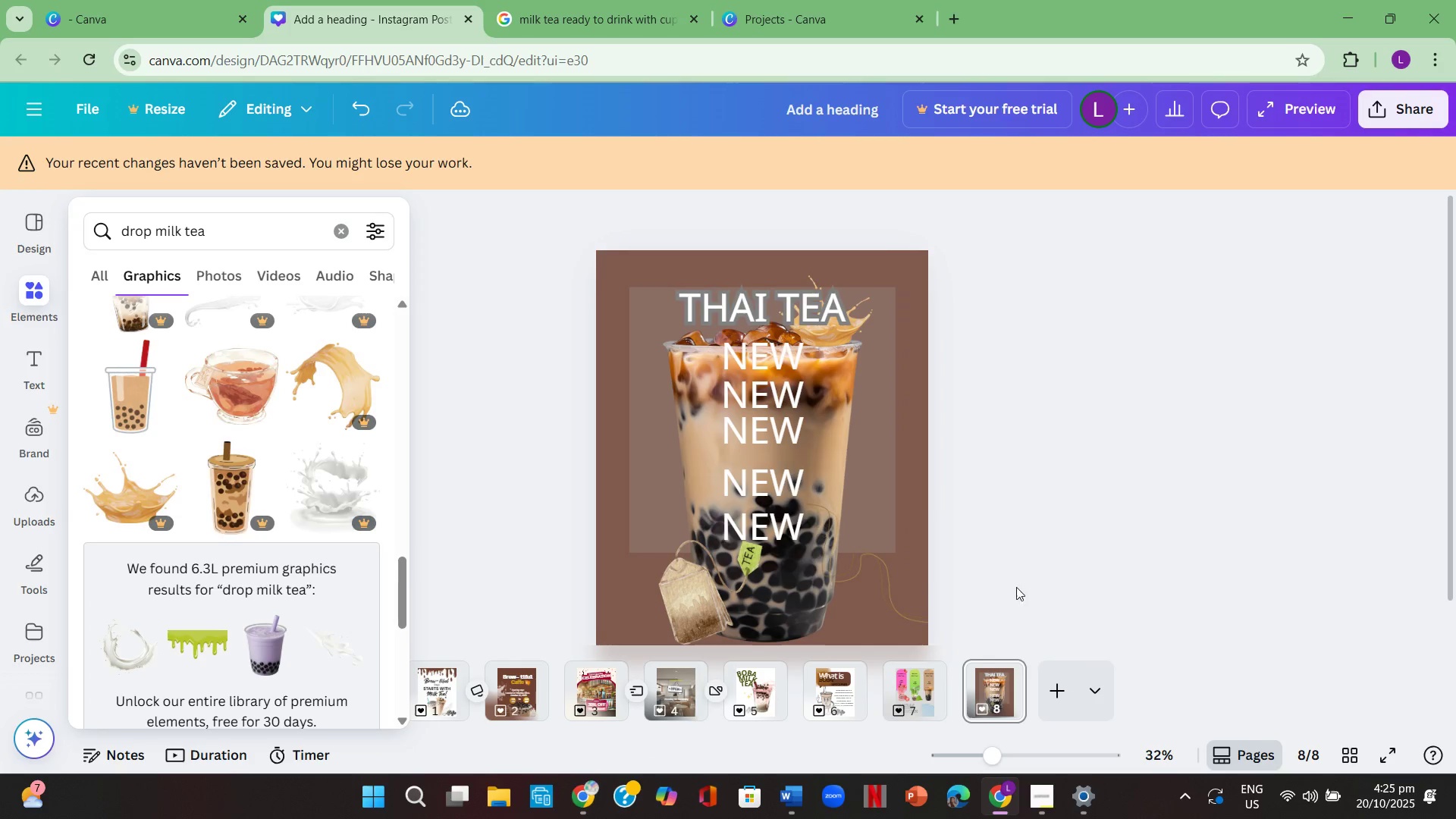 
double_click([1024, 587])
 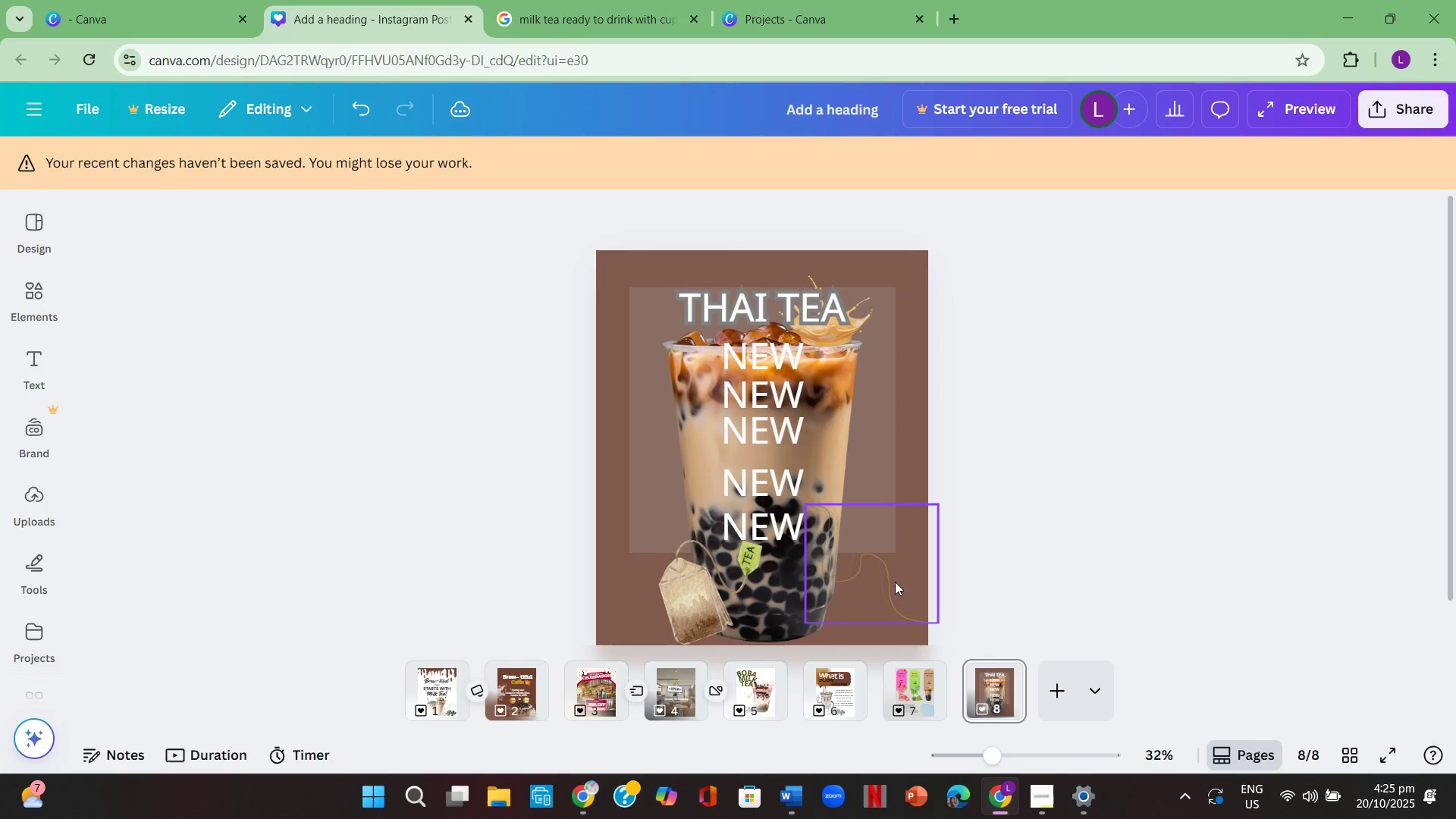 
left_click([894, 581])
 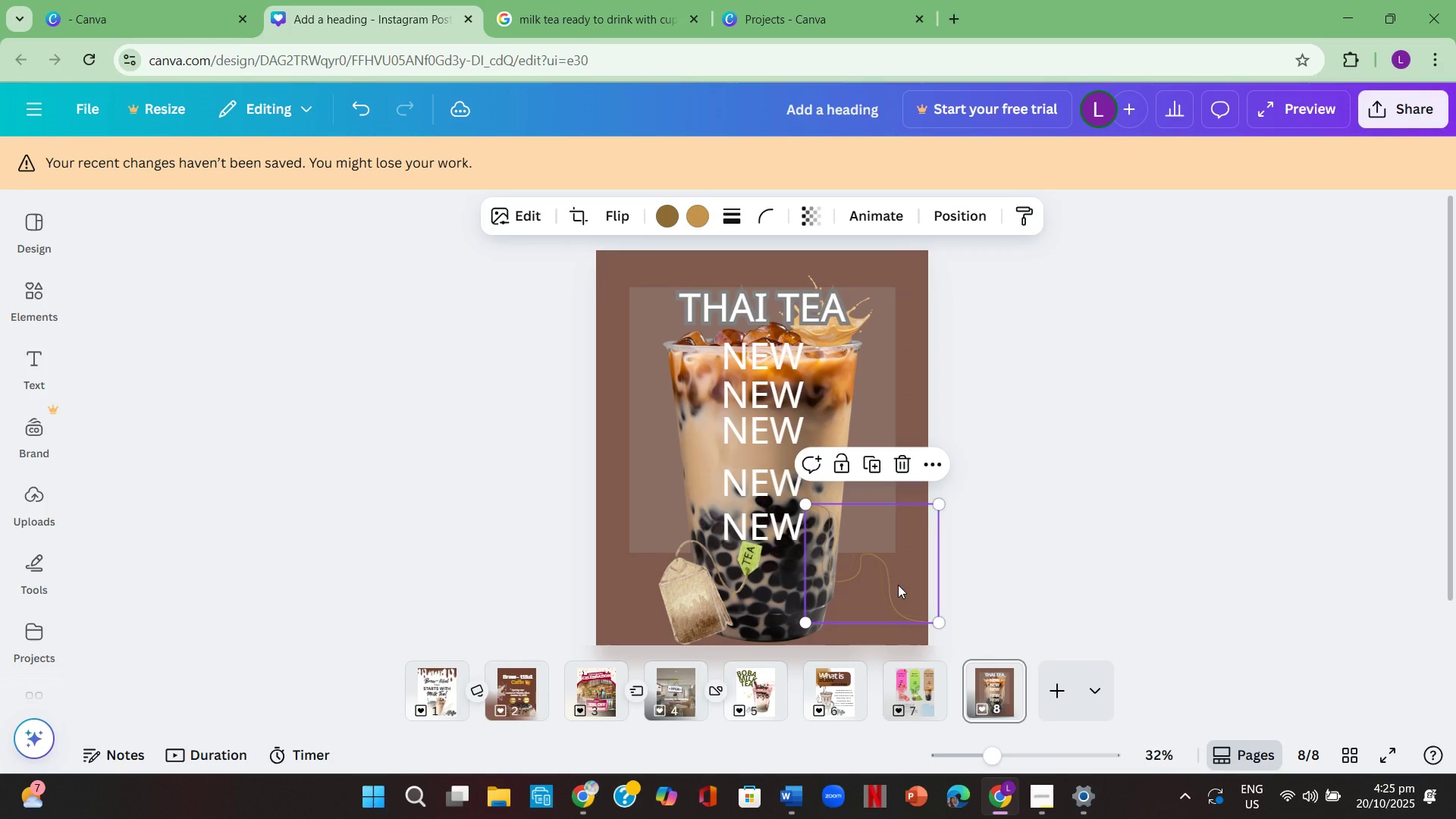 
key(Backspace)
 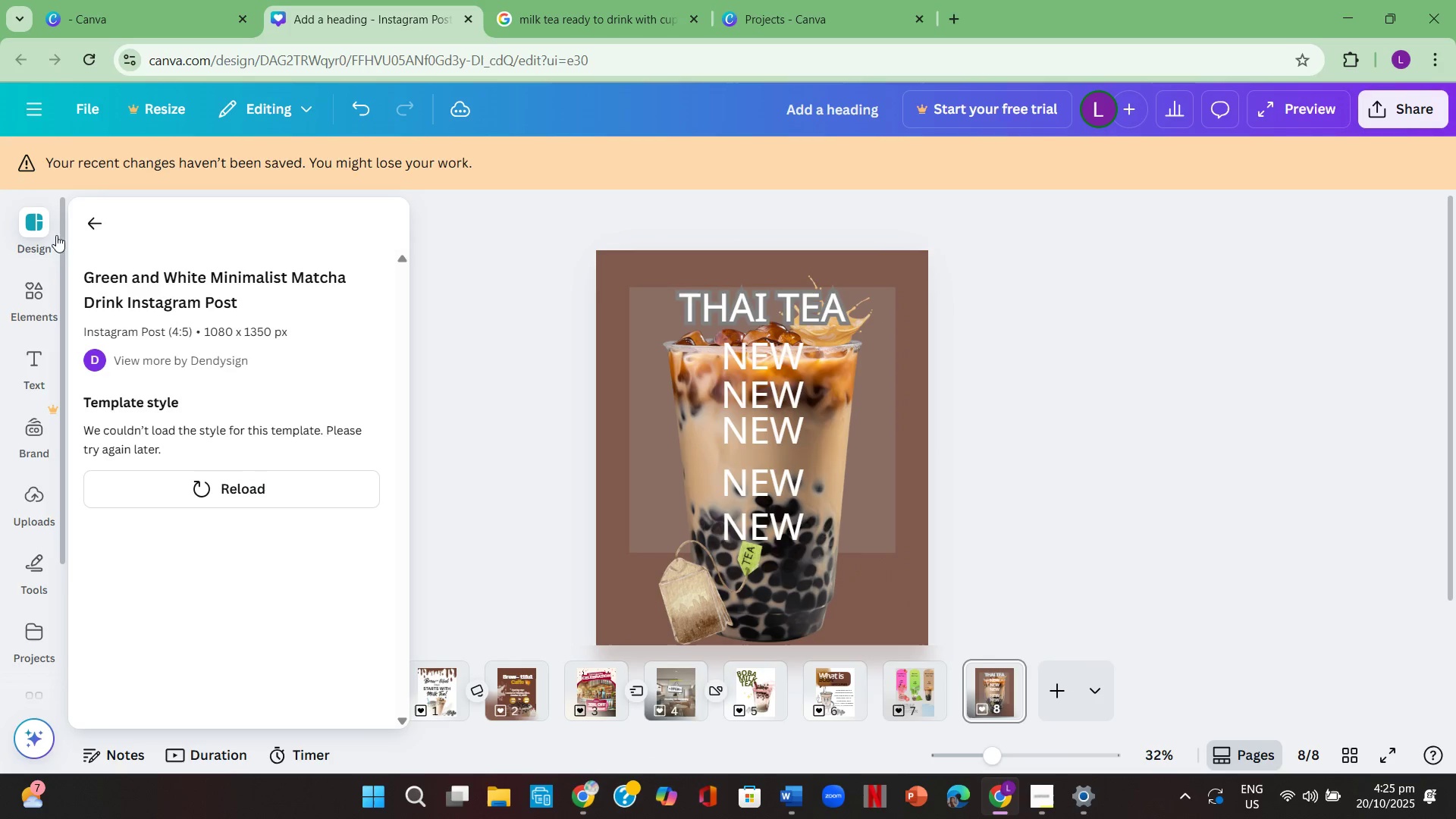 
left_click([32, 291])
 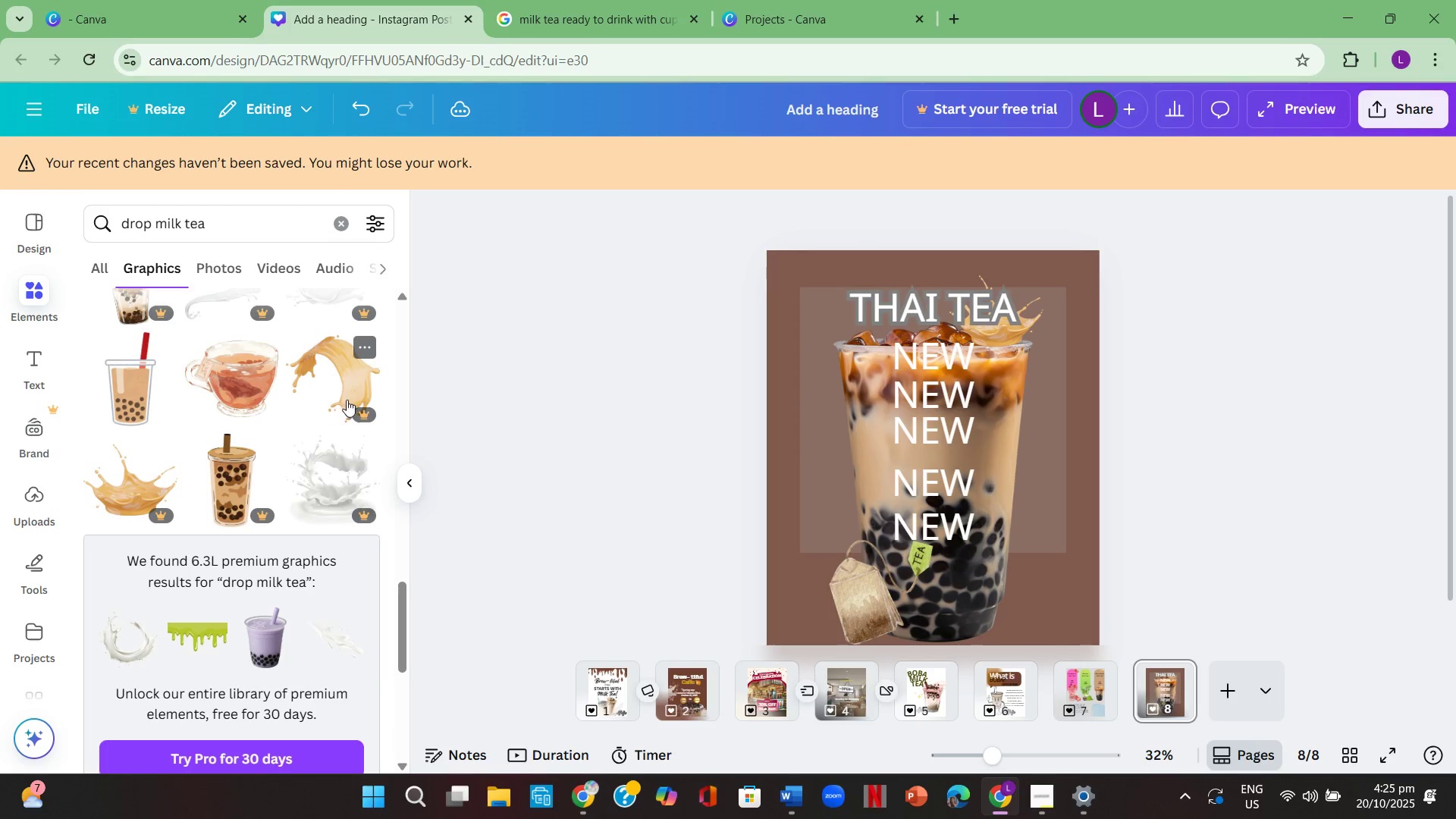 
scroll: coordinate [318, 455], scroll_direction: down, amount: 4.0
 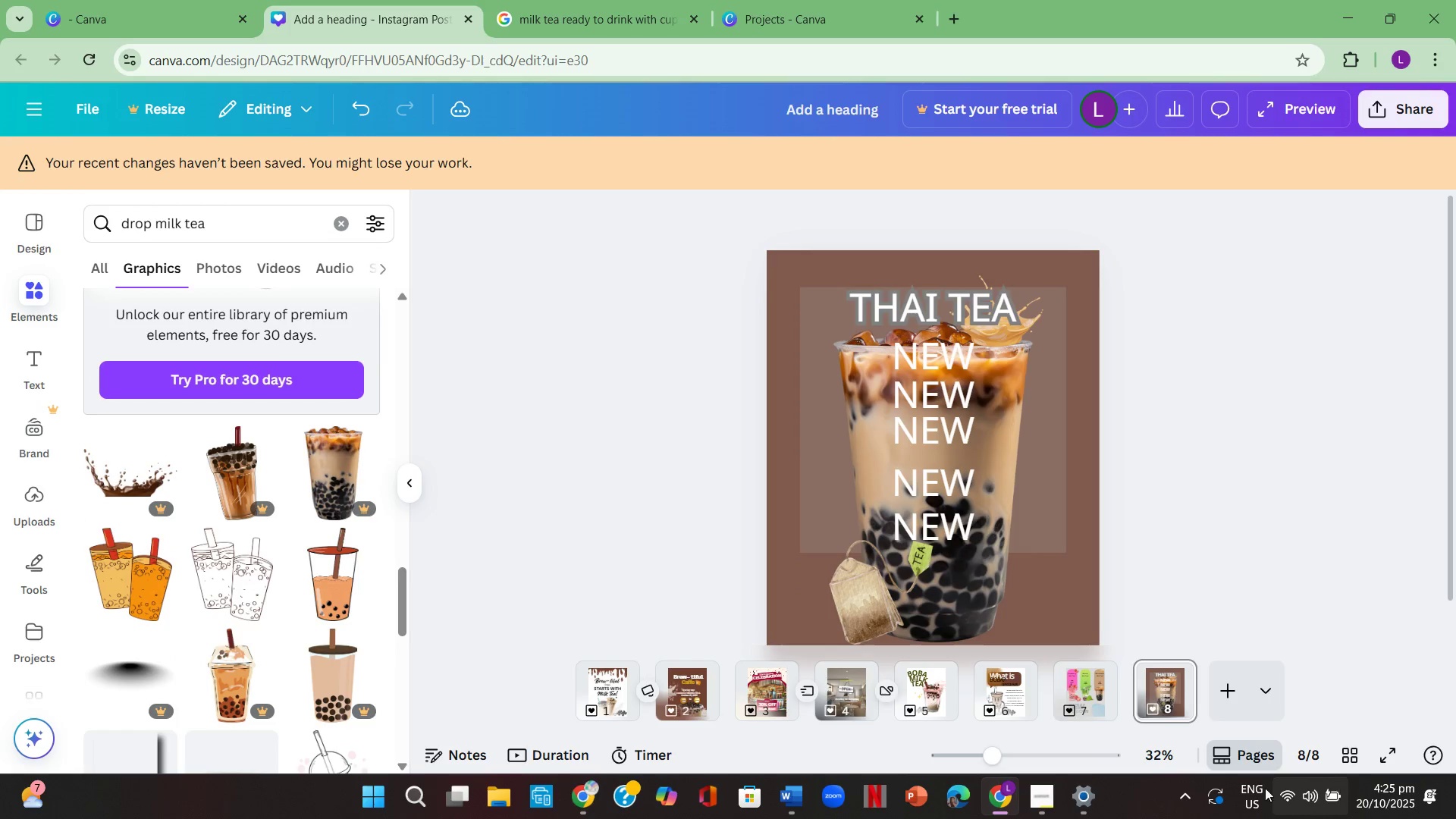 
left_click([1043, 803])